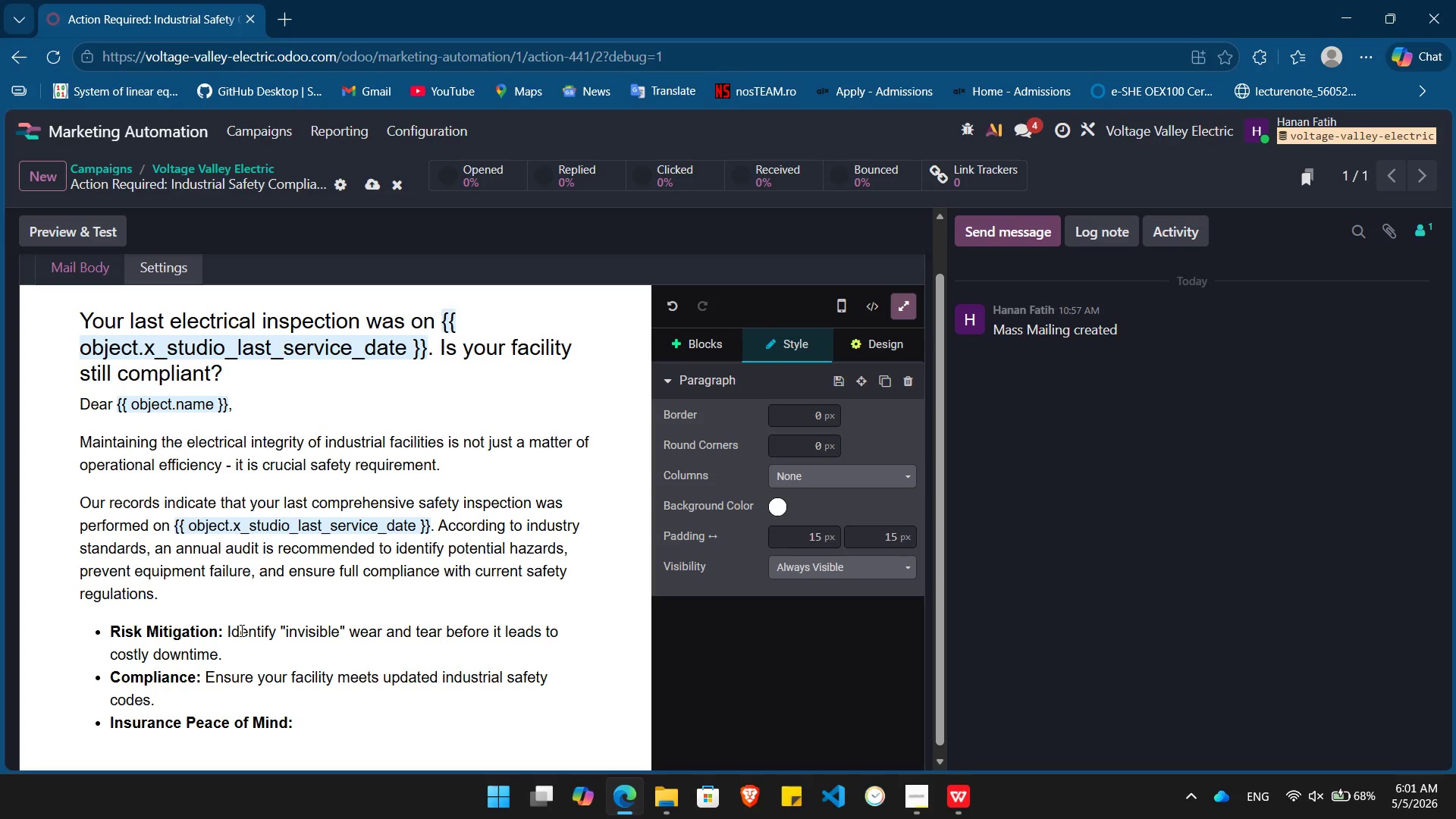 
key(Control+ControlLeft)
 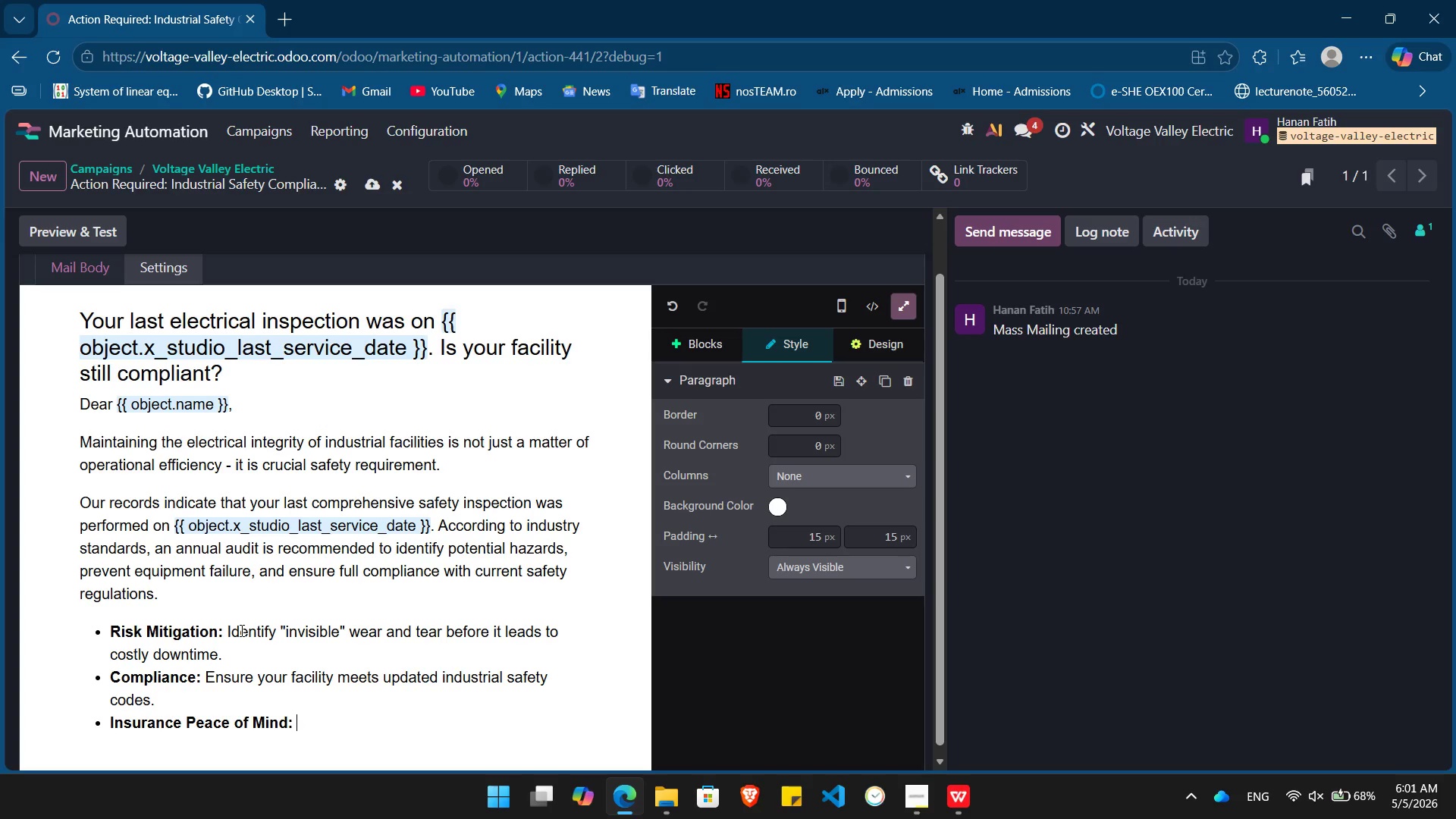 
key(Control+B)
 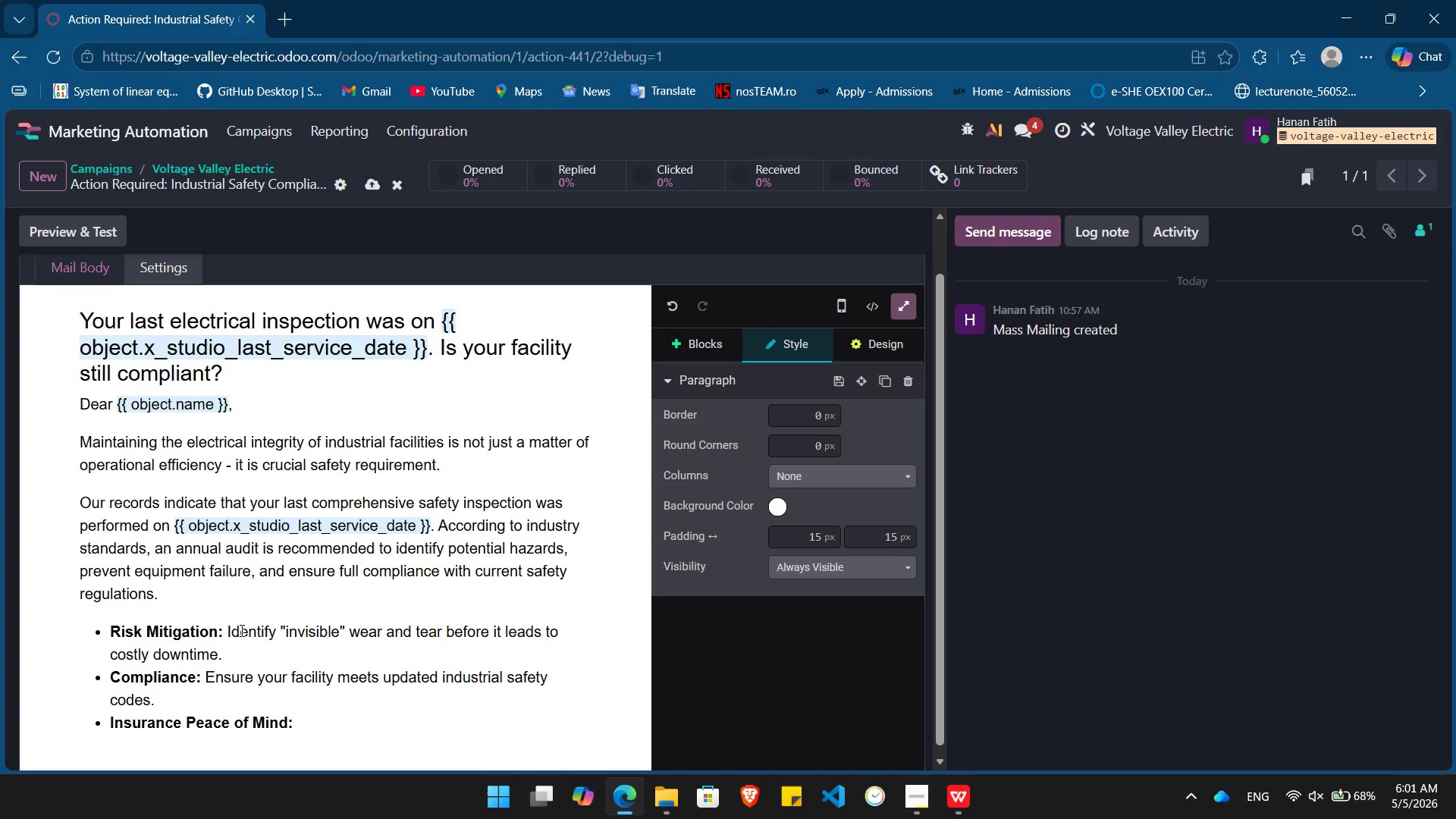 
type(Many providers require documented annual inspections to a)
key(Backspace)
type(maintain coverage.)
 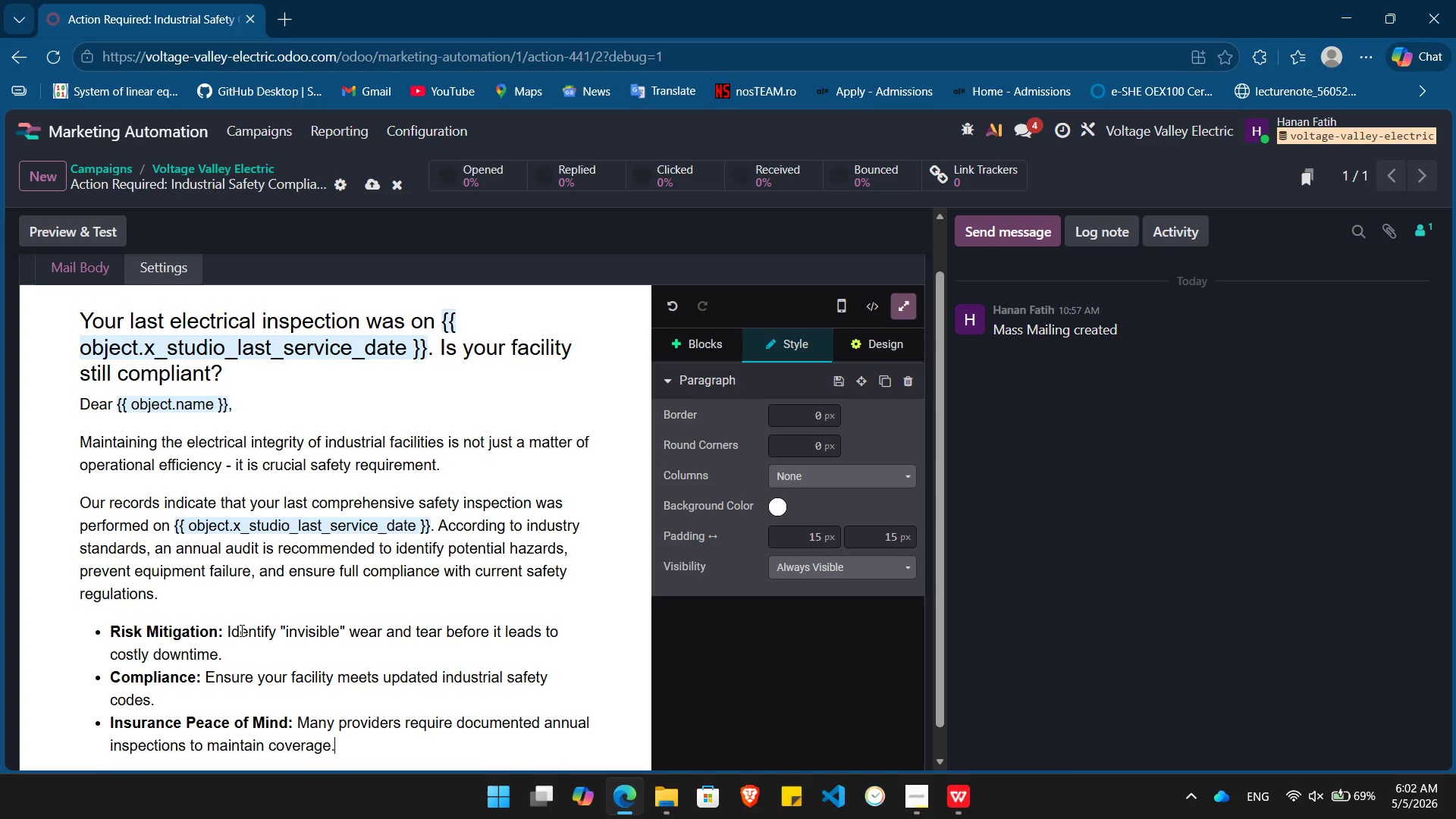 
key(Enter)
 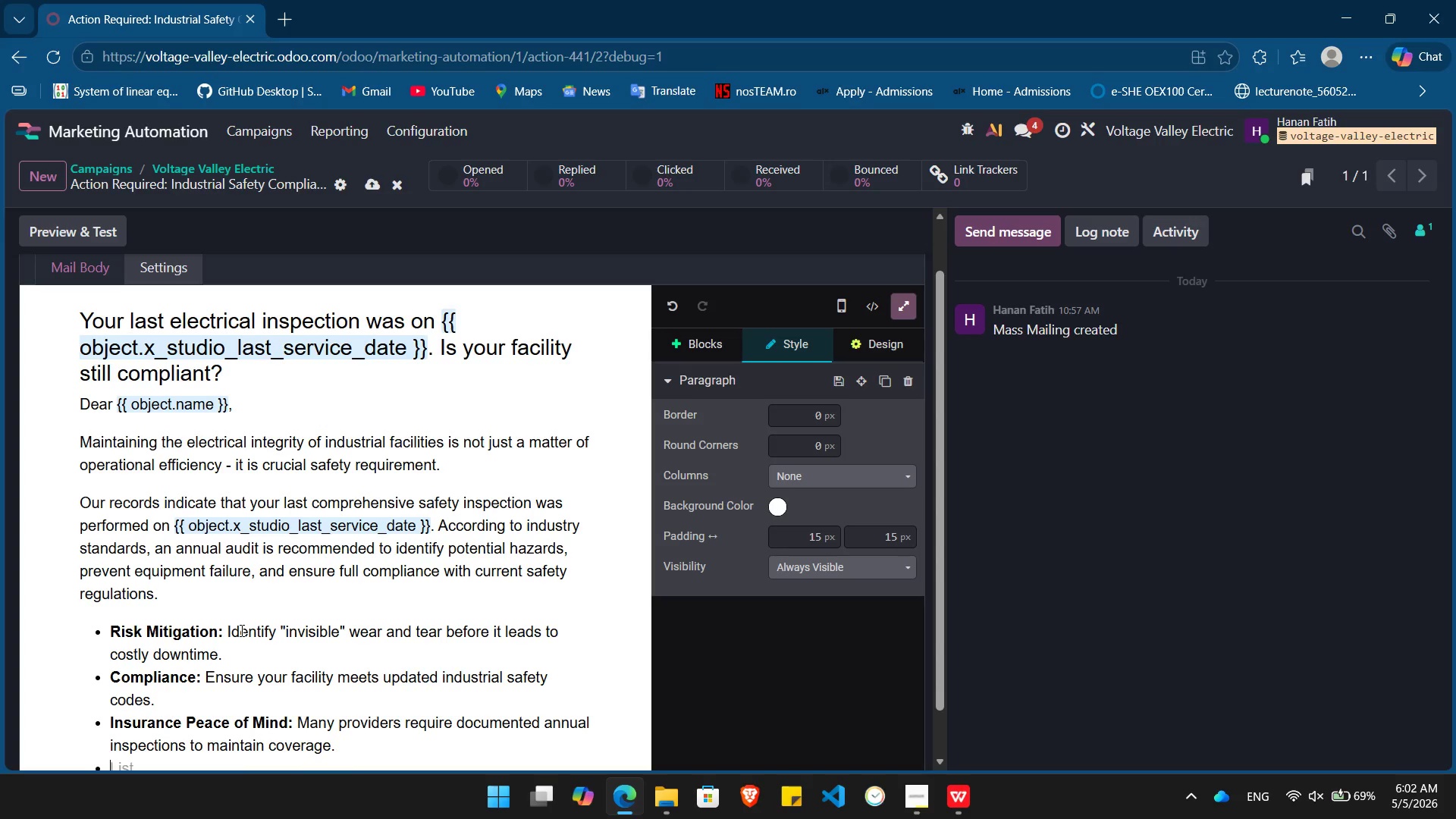 
key(Backspace)
key(Backspace)
type(Wehave )
key(Backspace)
key(Backspace)
key(Backspace)
key(Backspace)
key(Backspace)
type( have simplified the scheduling process for our commercial partners. Please click buttonbelow to select a time that fits your production scheduel.)
 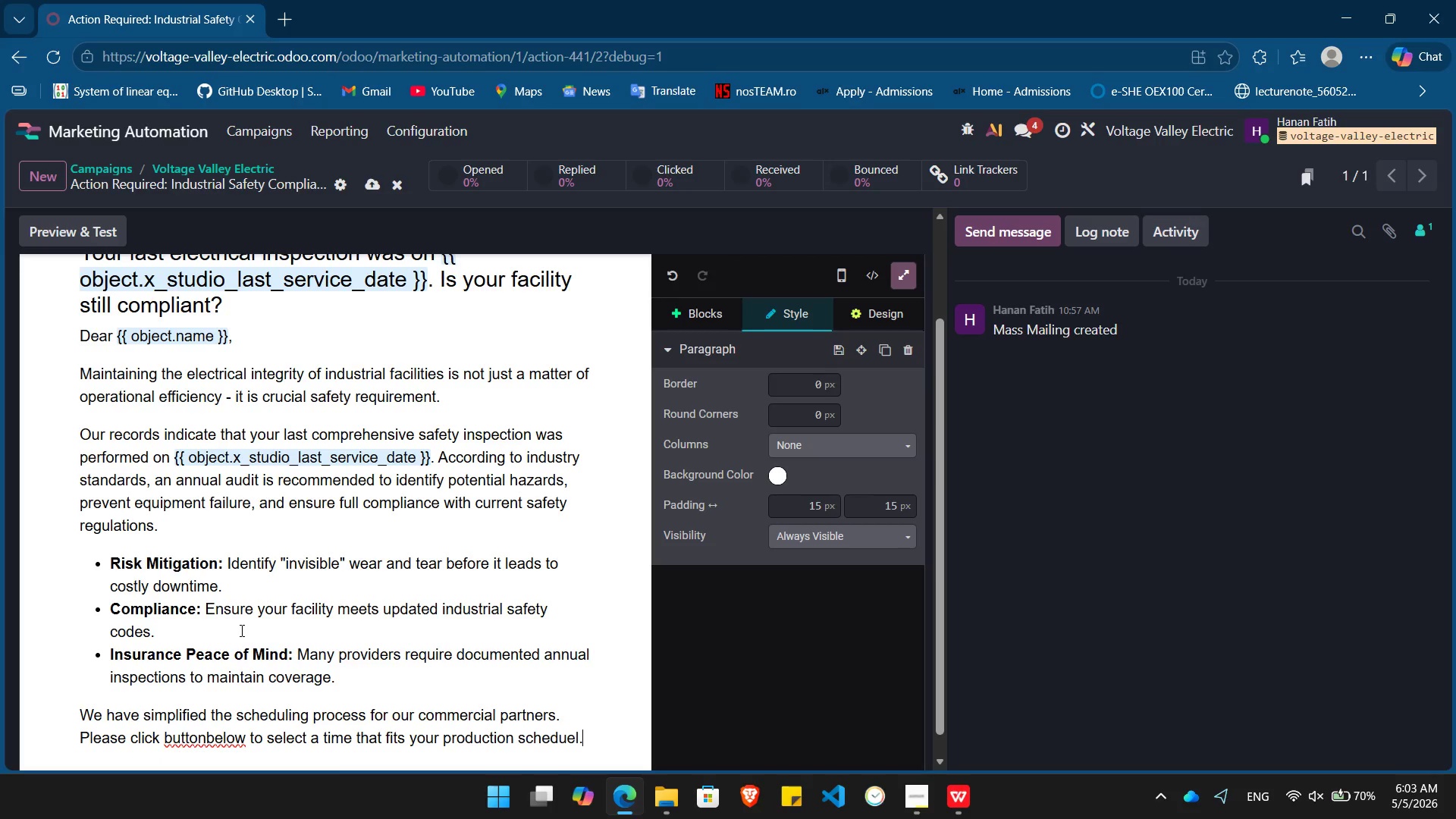 
key(Enter)
 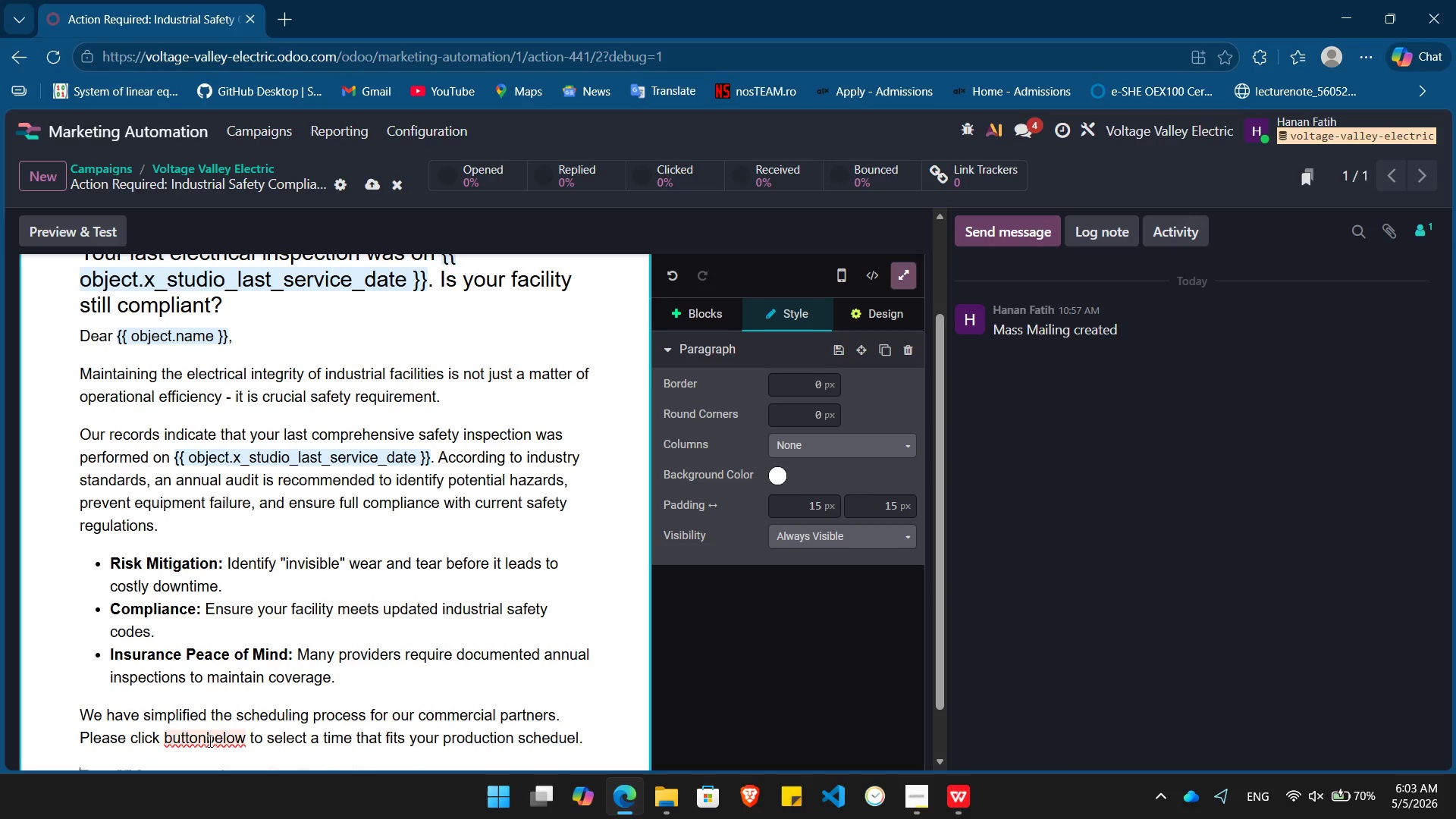 
left_click([207, 741])
 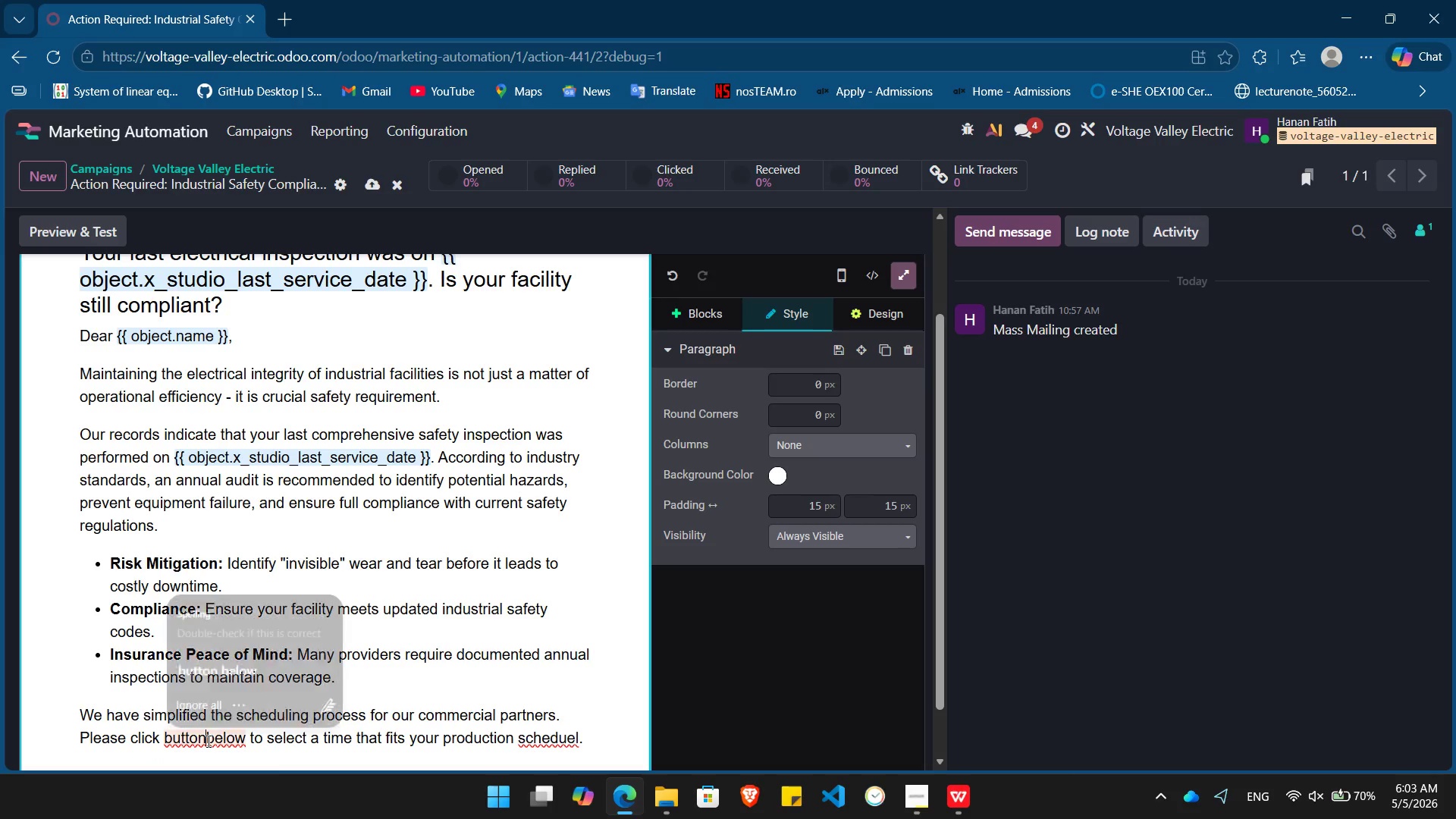 
key(Space)
 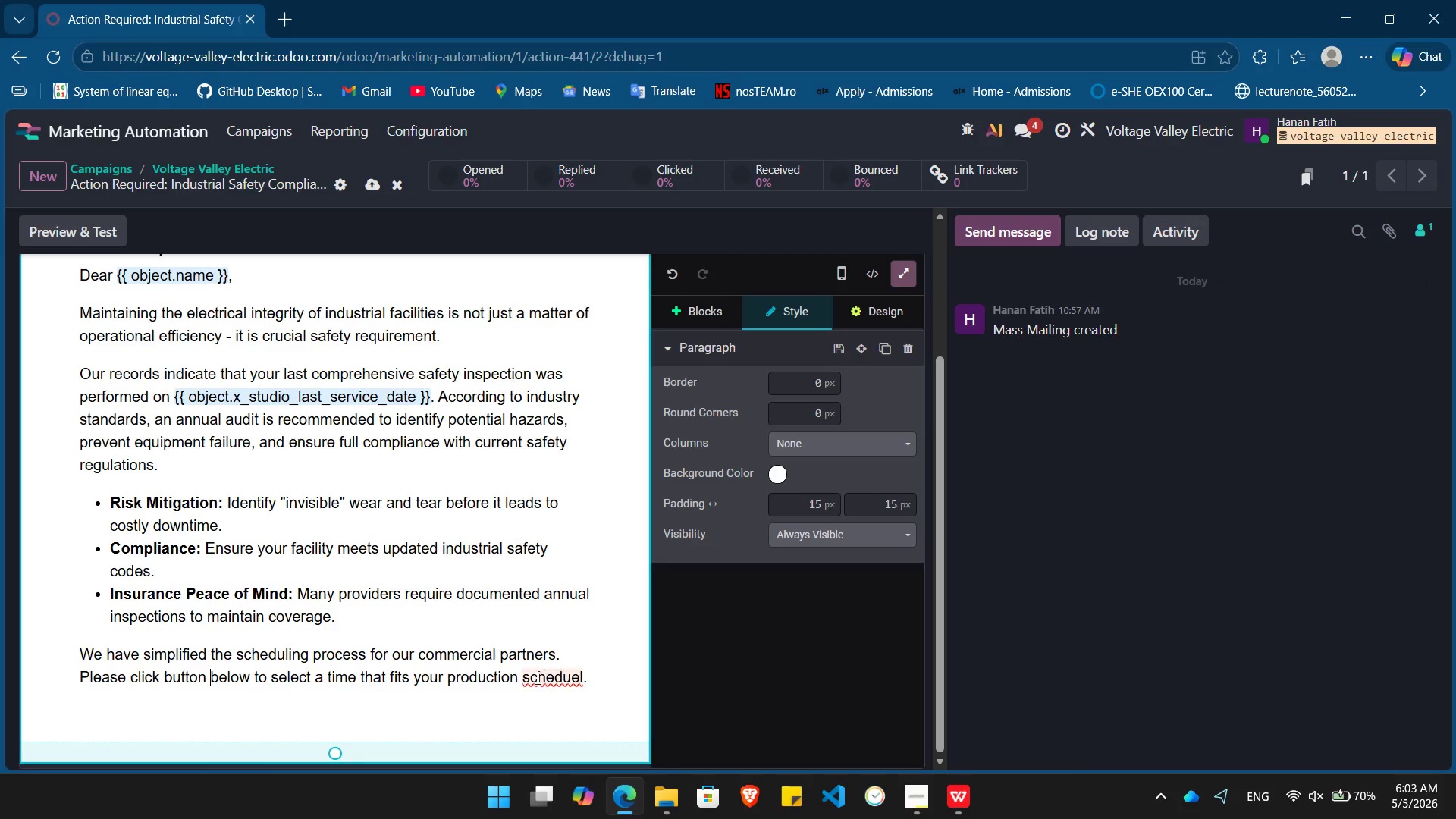 
left_click([541, 682])
 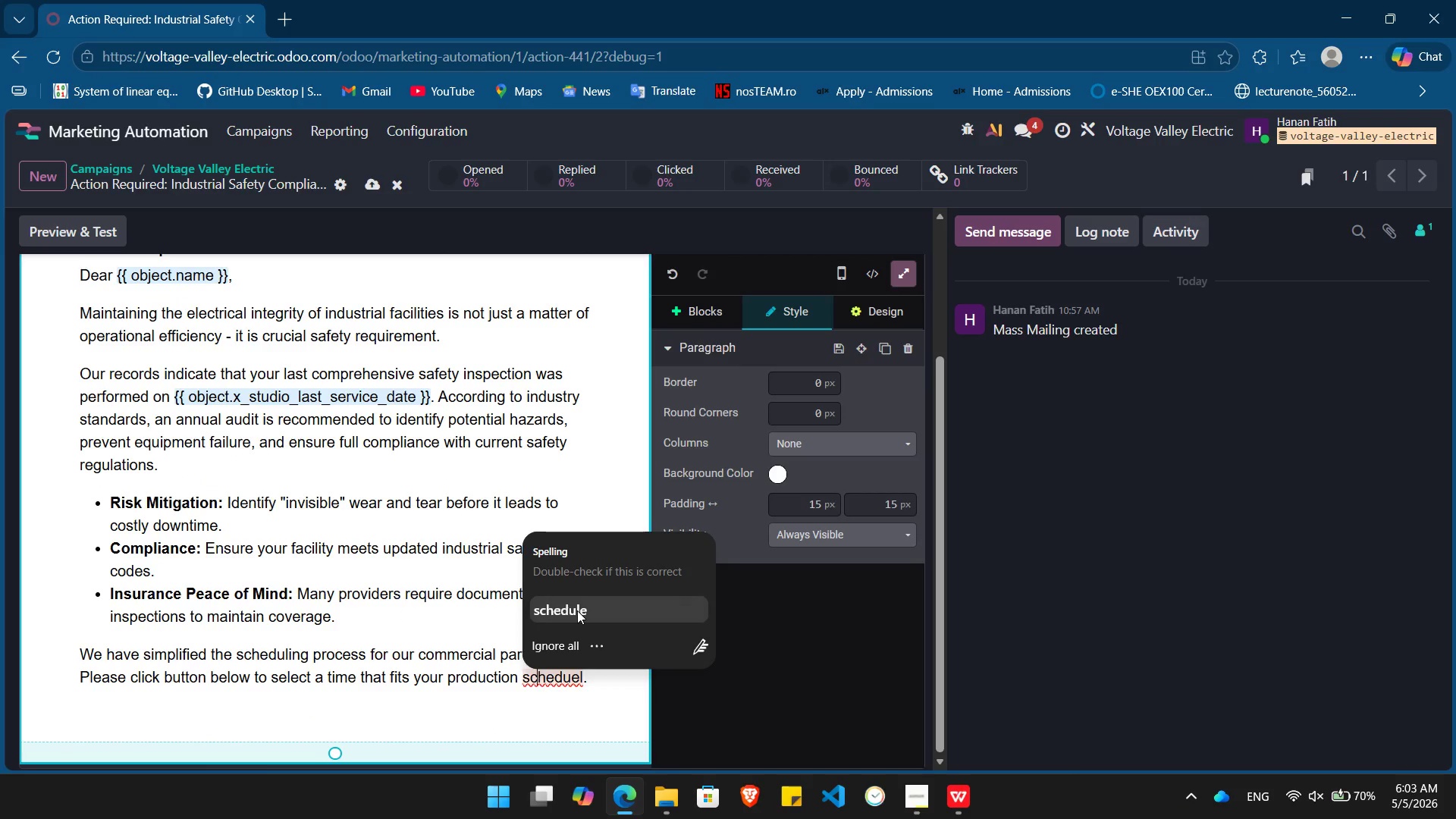 
left_click([577, 610])
 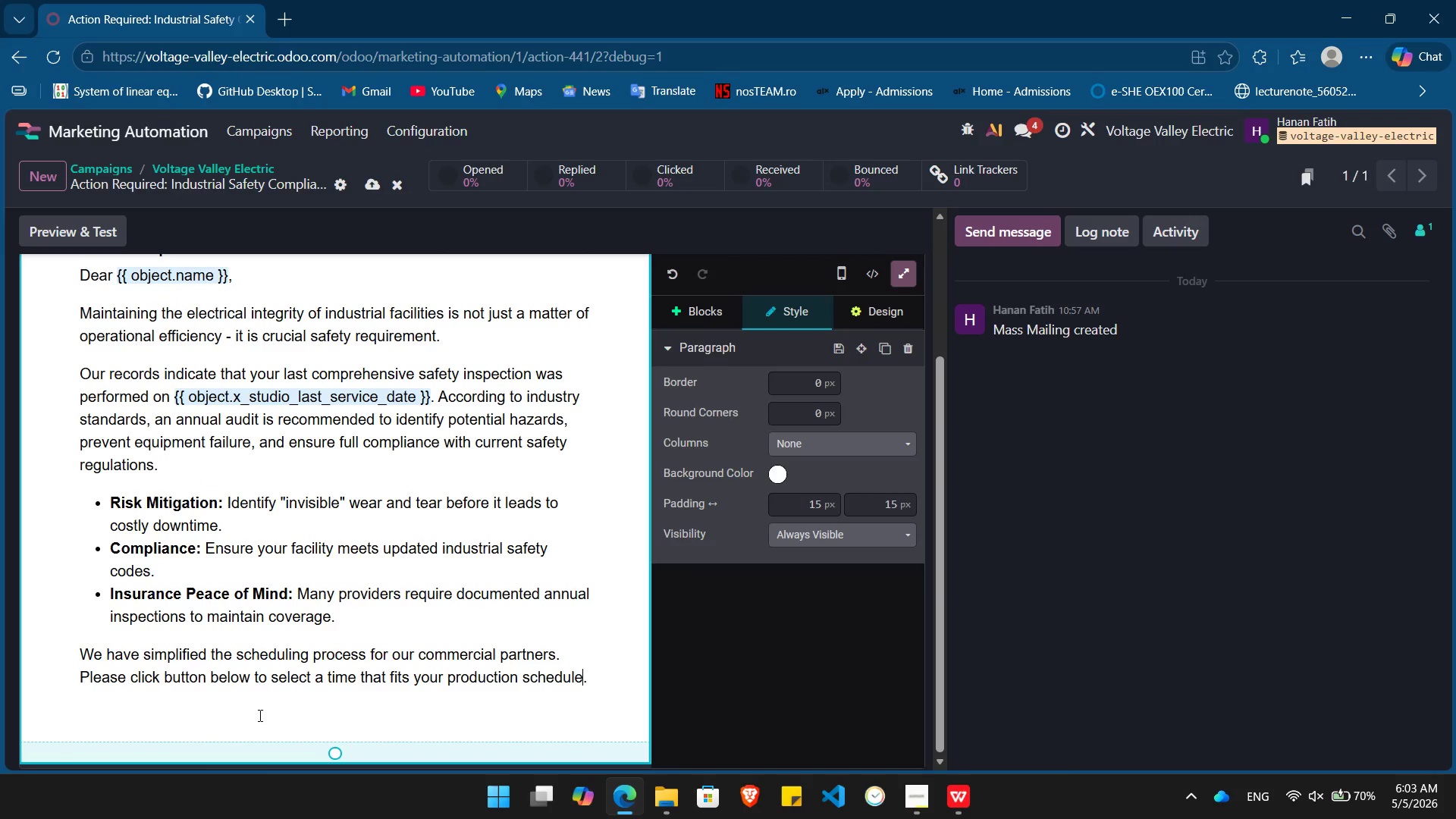 
left_click([259, 715])
 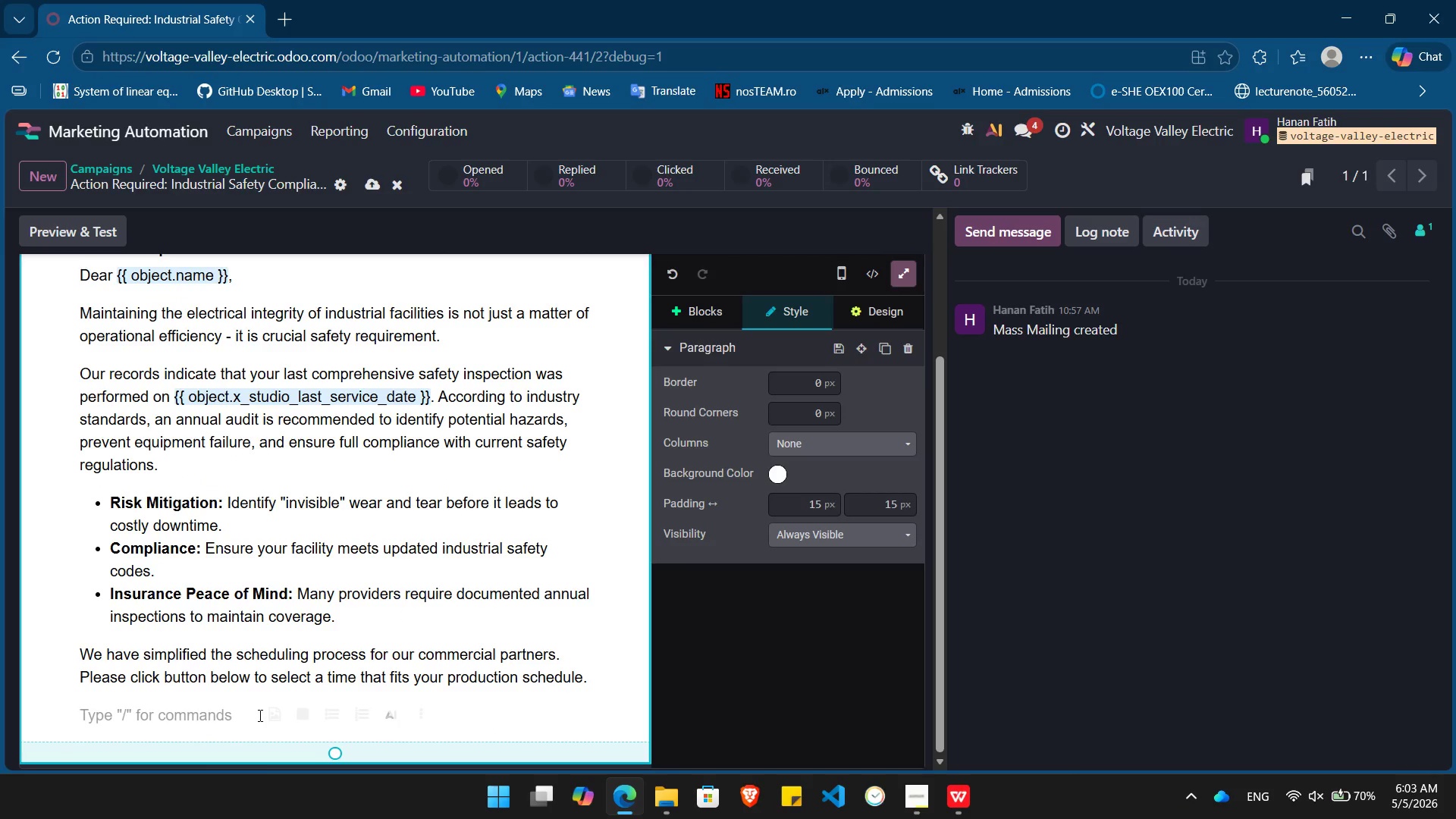 
type(/bu)
 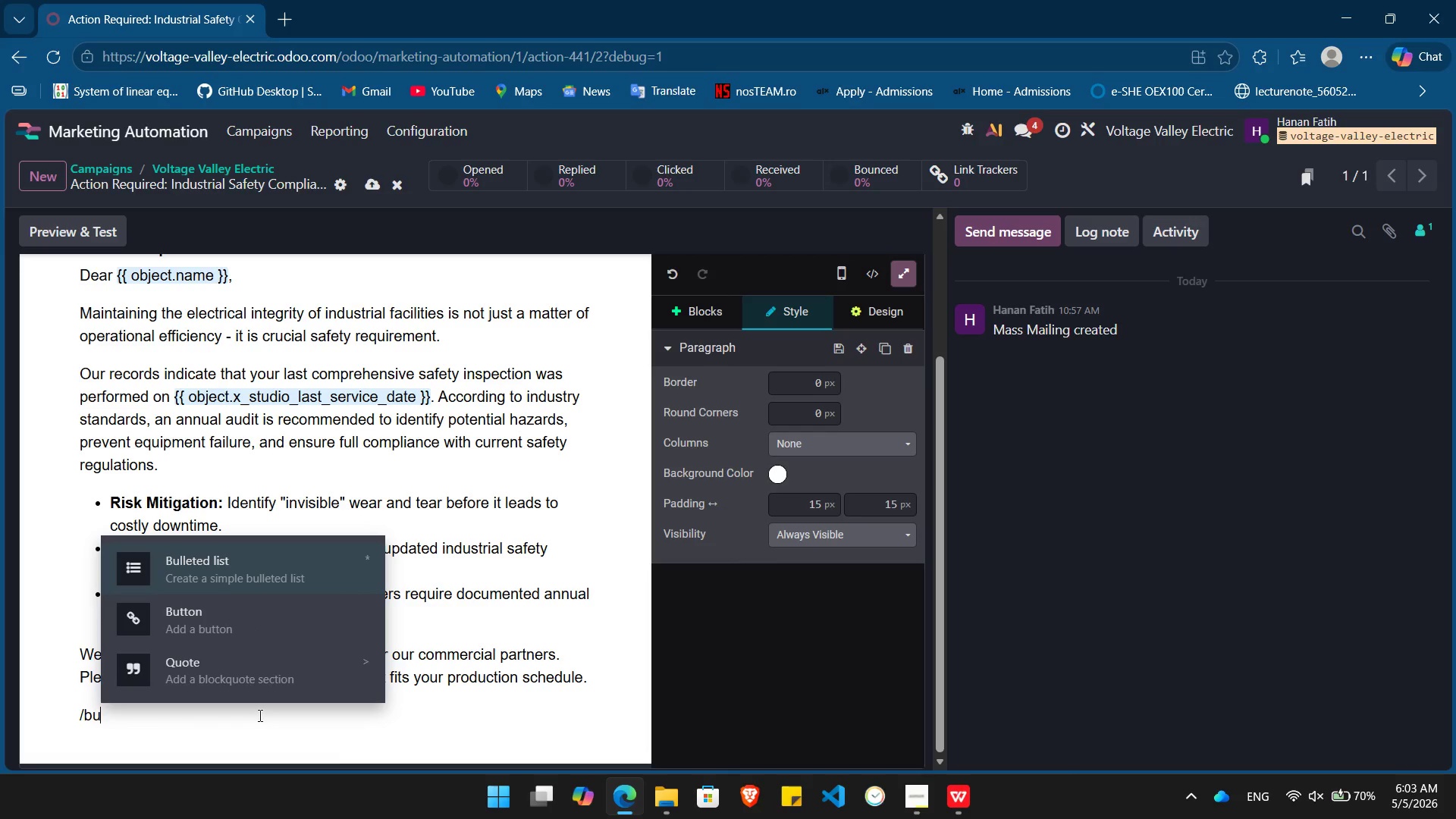 
key(ArrowDown)
 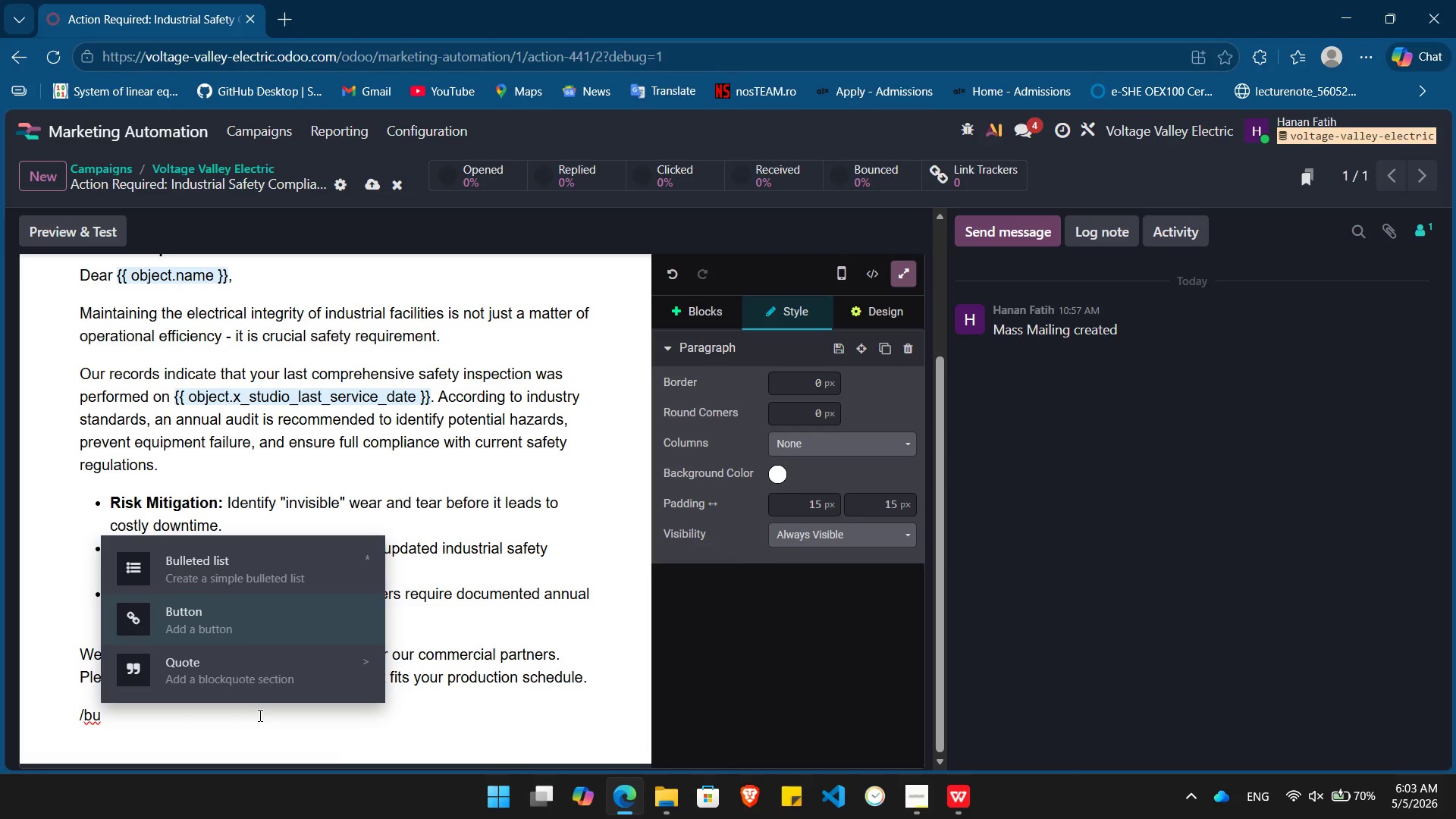 
key(Enter)
 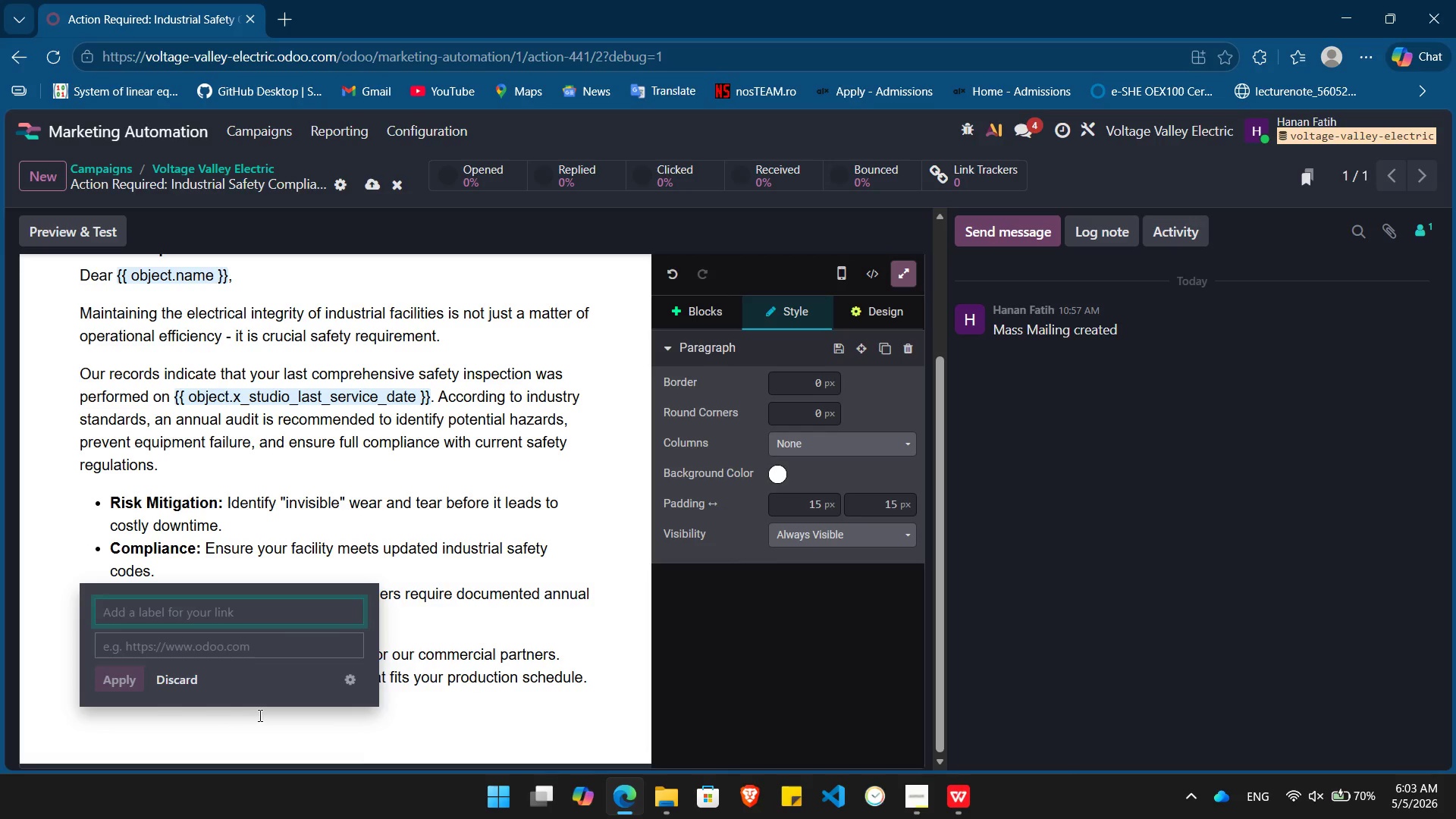 
type(Book y)
key(Backspace)
type(Your Safety Inspection)
key(Tab)
type(#)
 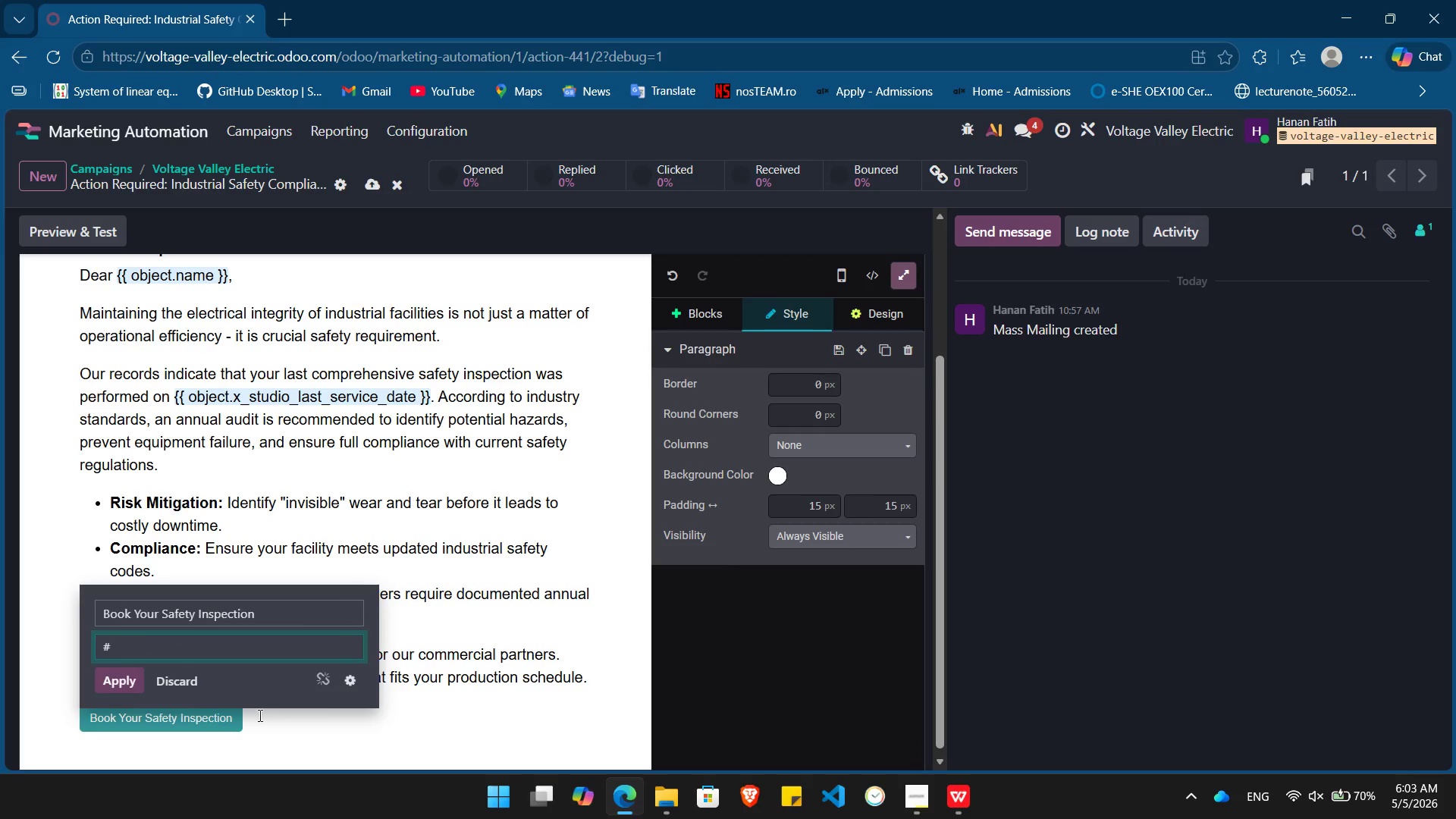 
key(Enter)
 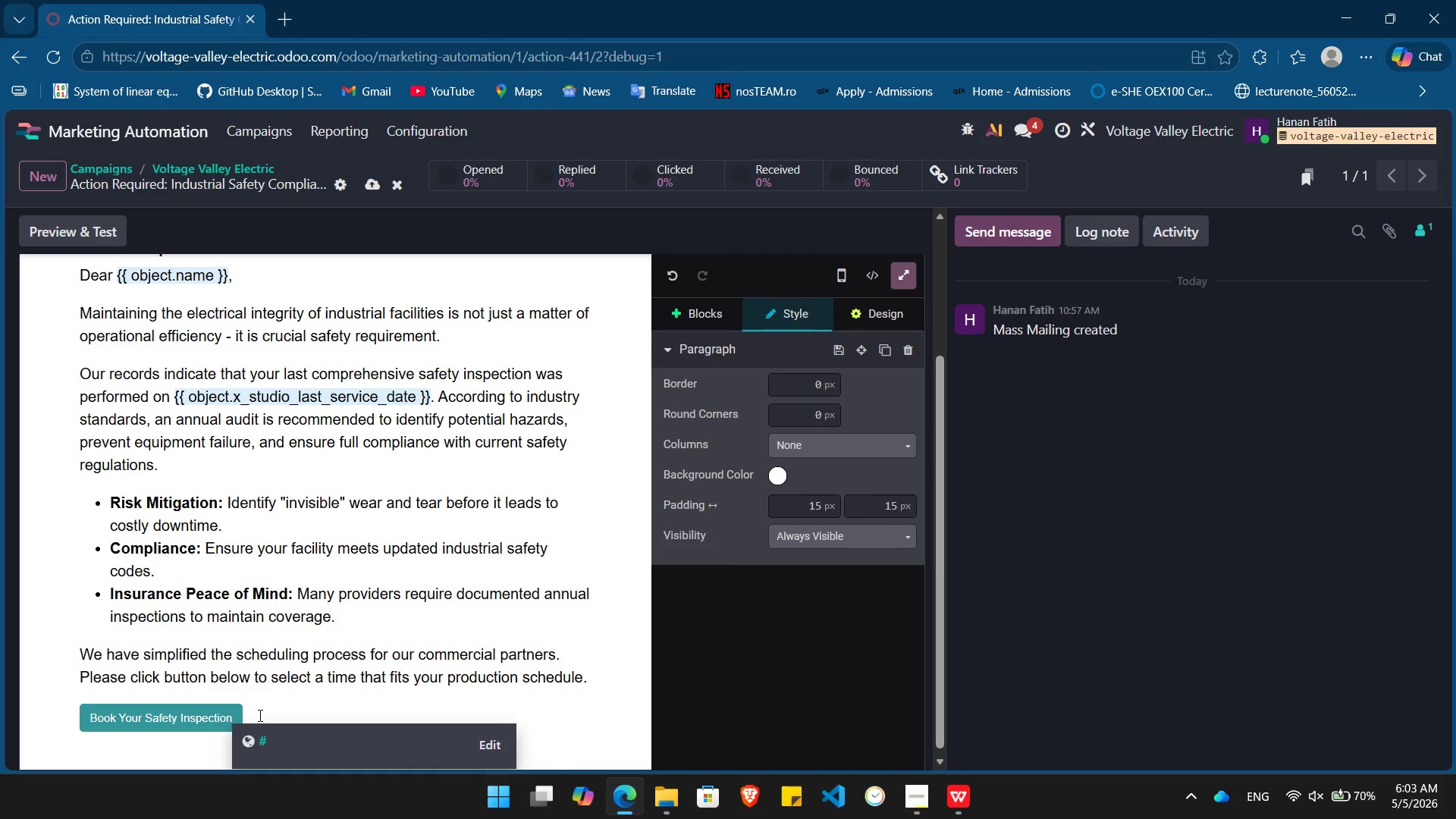 
key(Enter)
 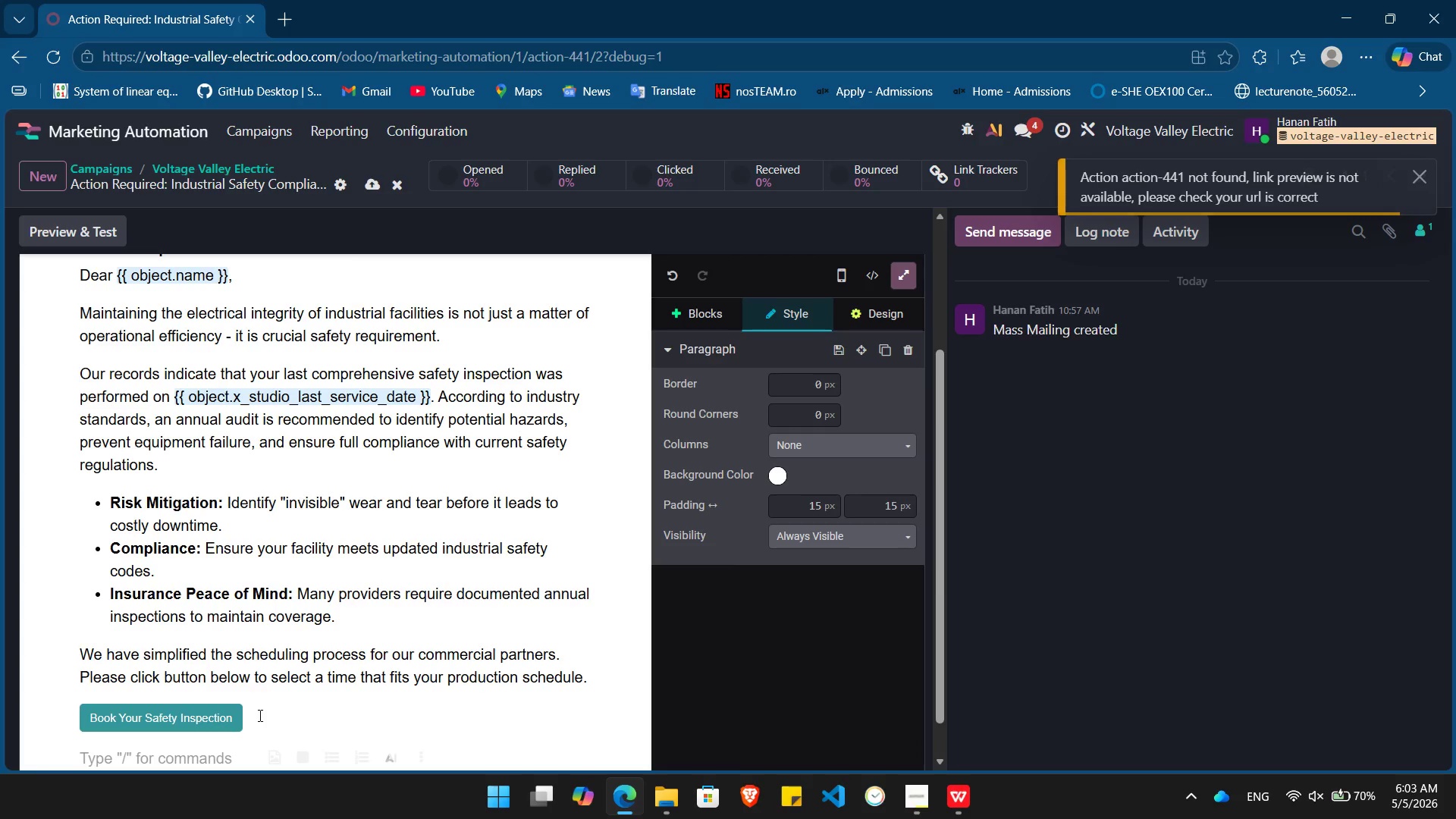 
type(Regards,)
 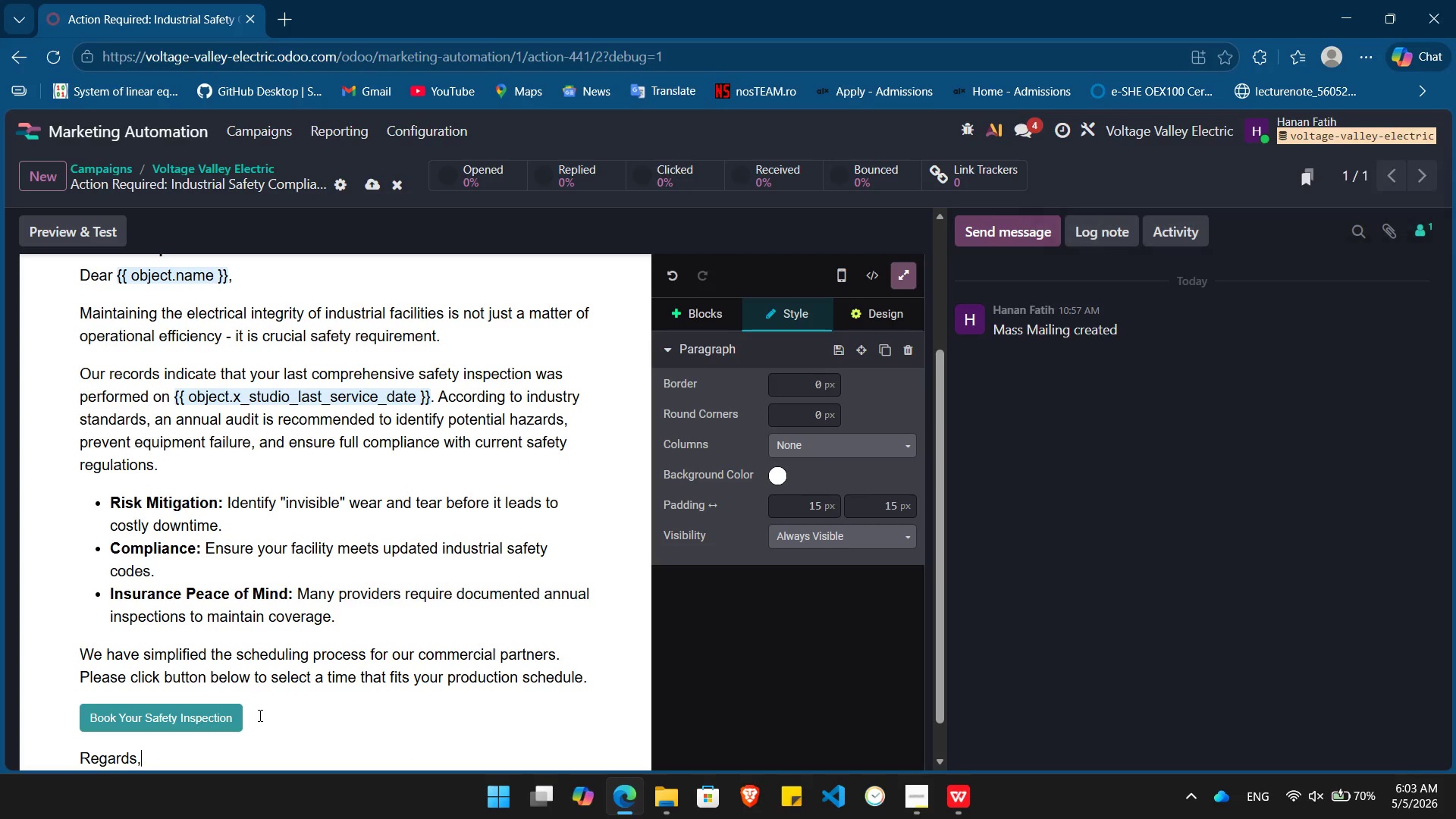 
key(Enter)
 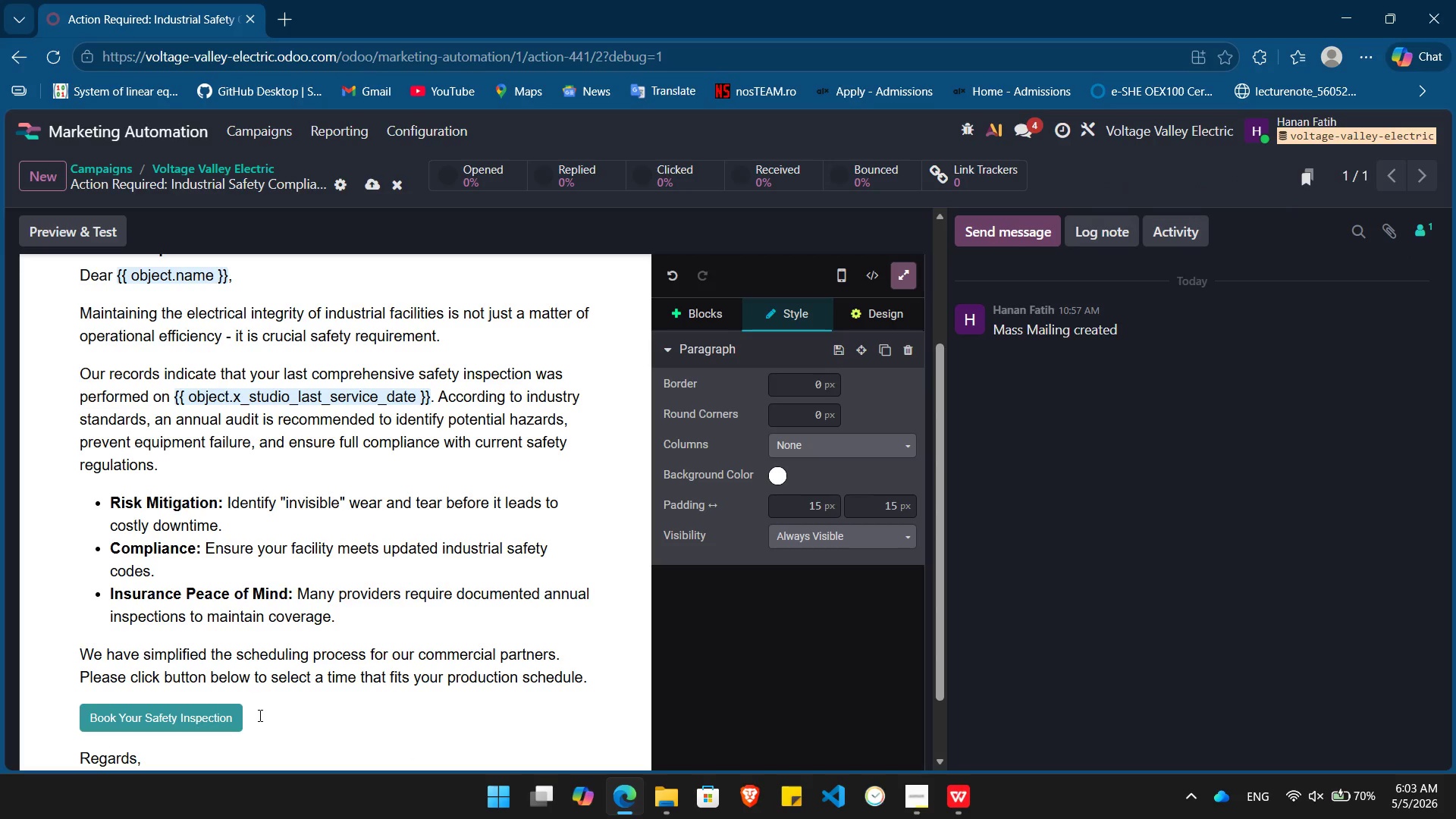 
key(Control+ControlLeft)
 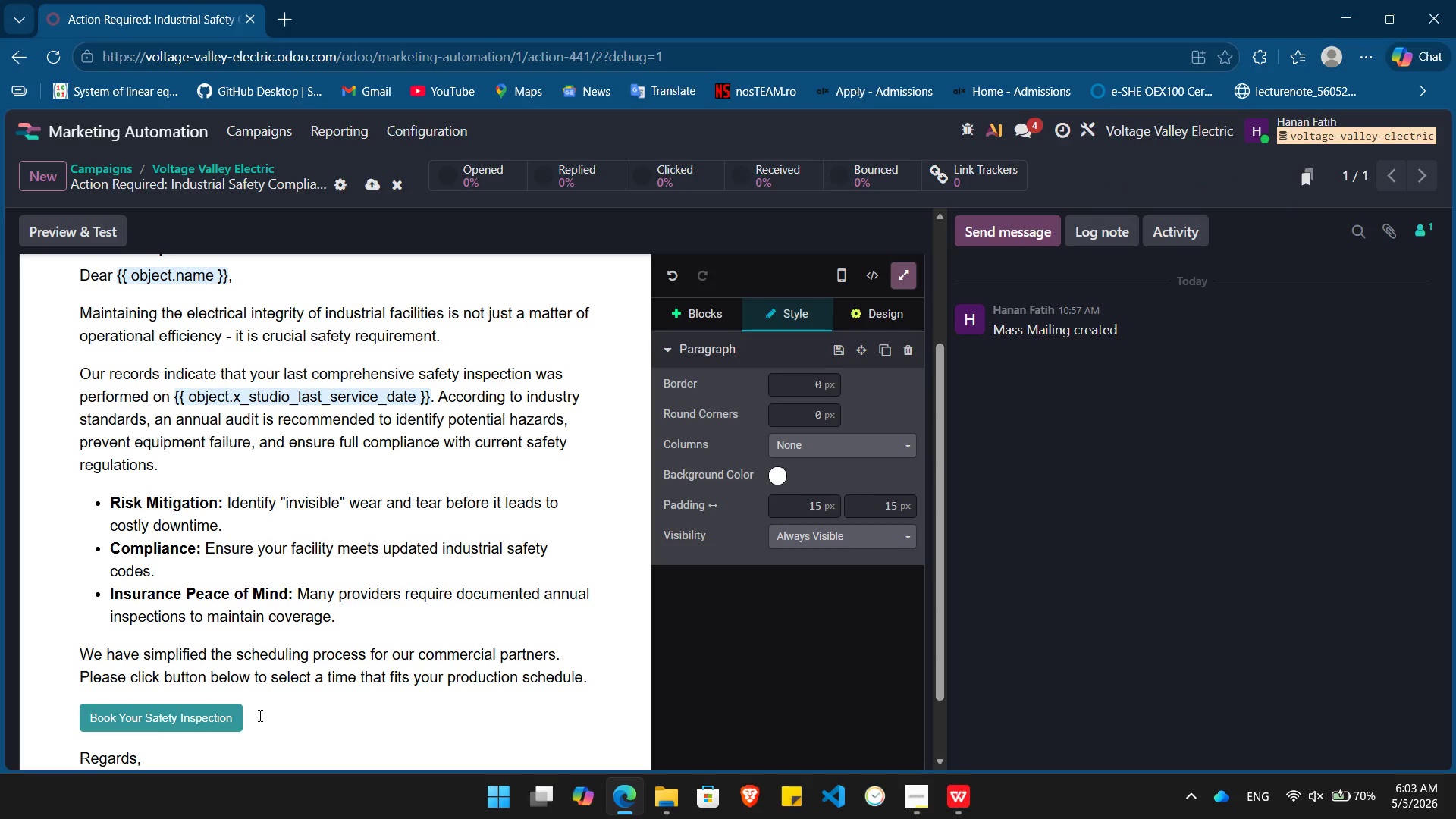 
key(Control+B)
 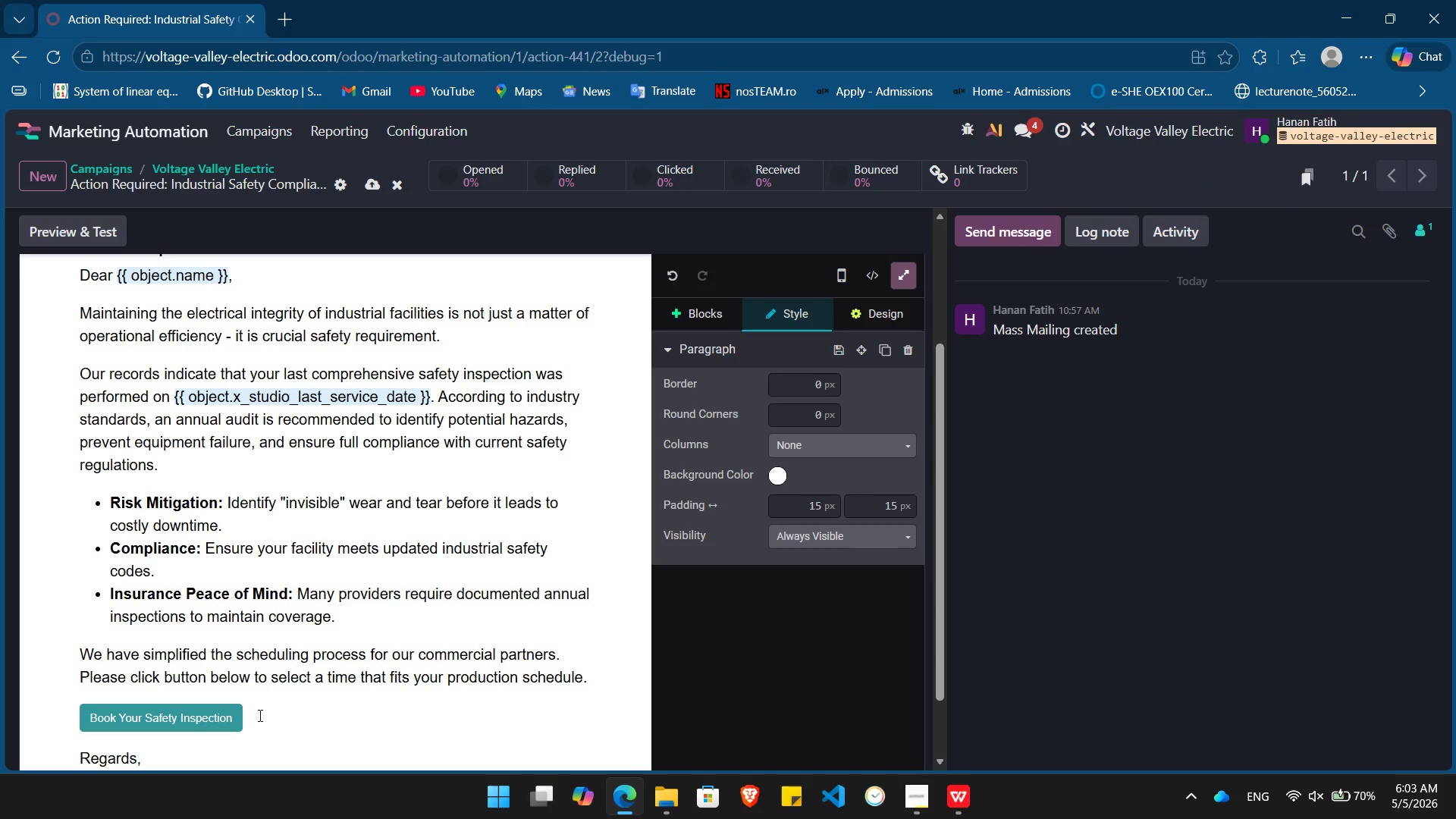 
type(The Compliance Team)
 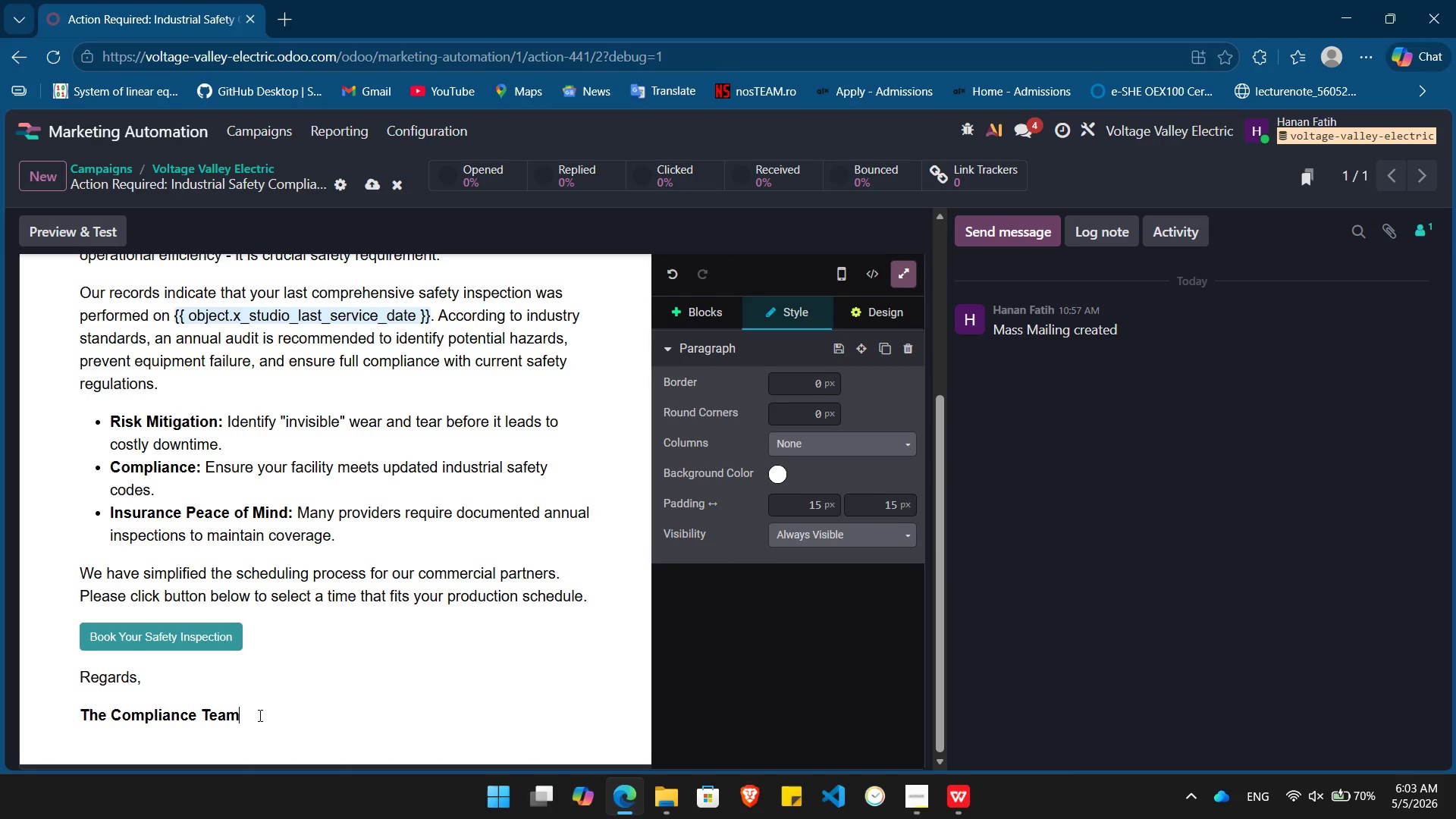 
key(Enter)
 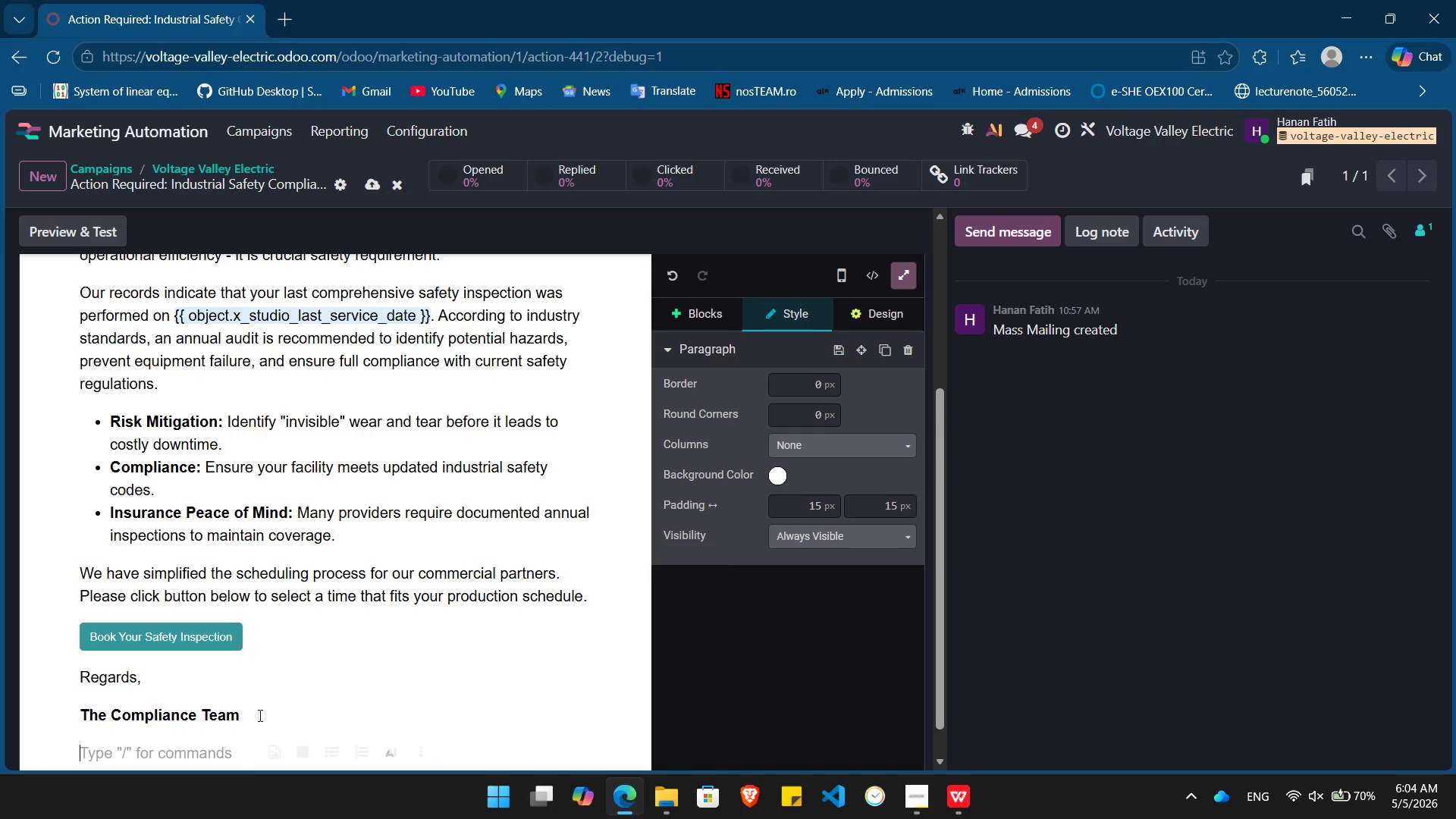 
key(Control+ControlLeft)
 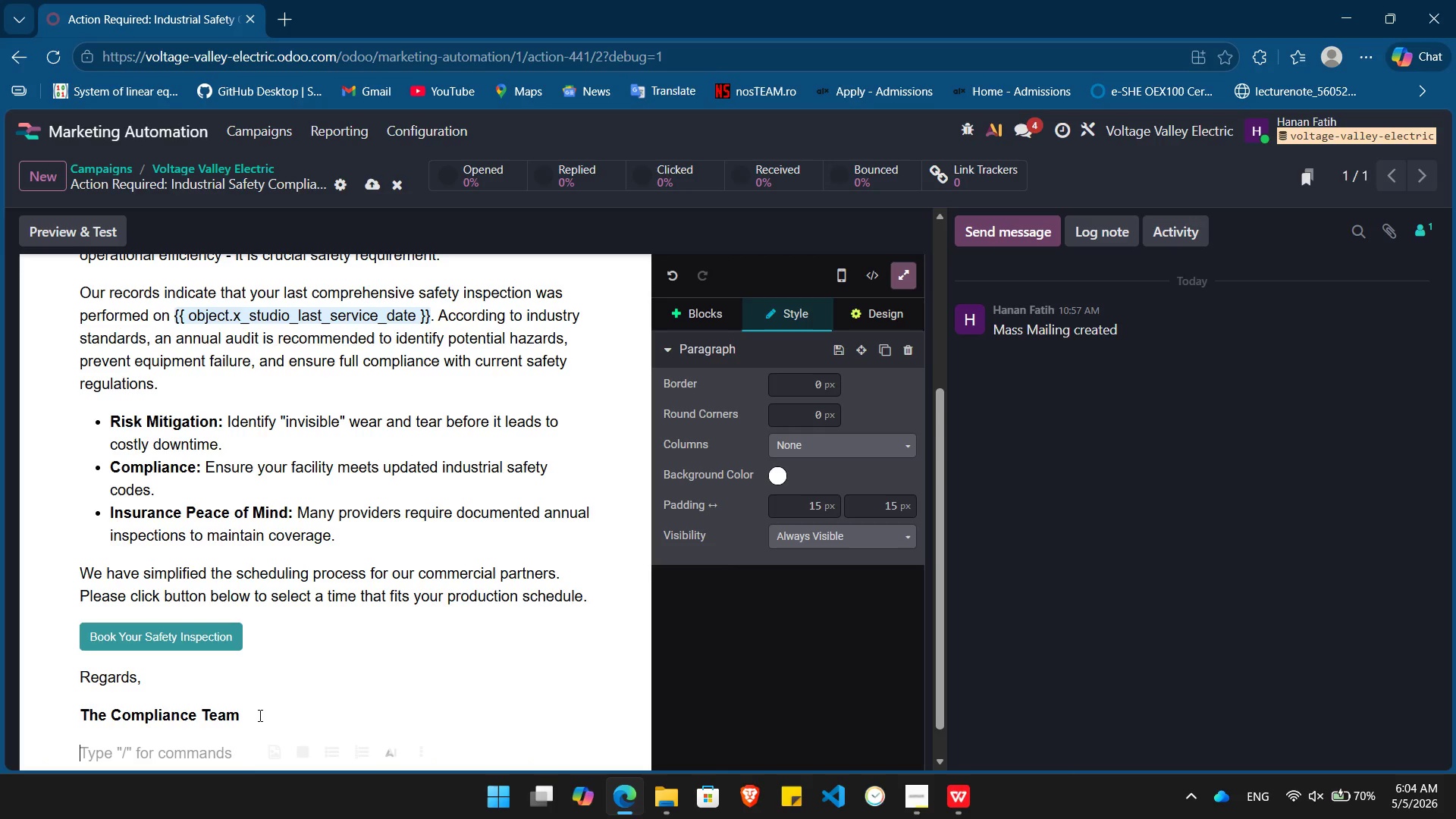 
key(Control+B)
 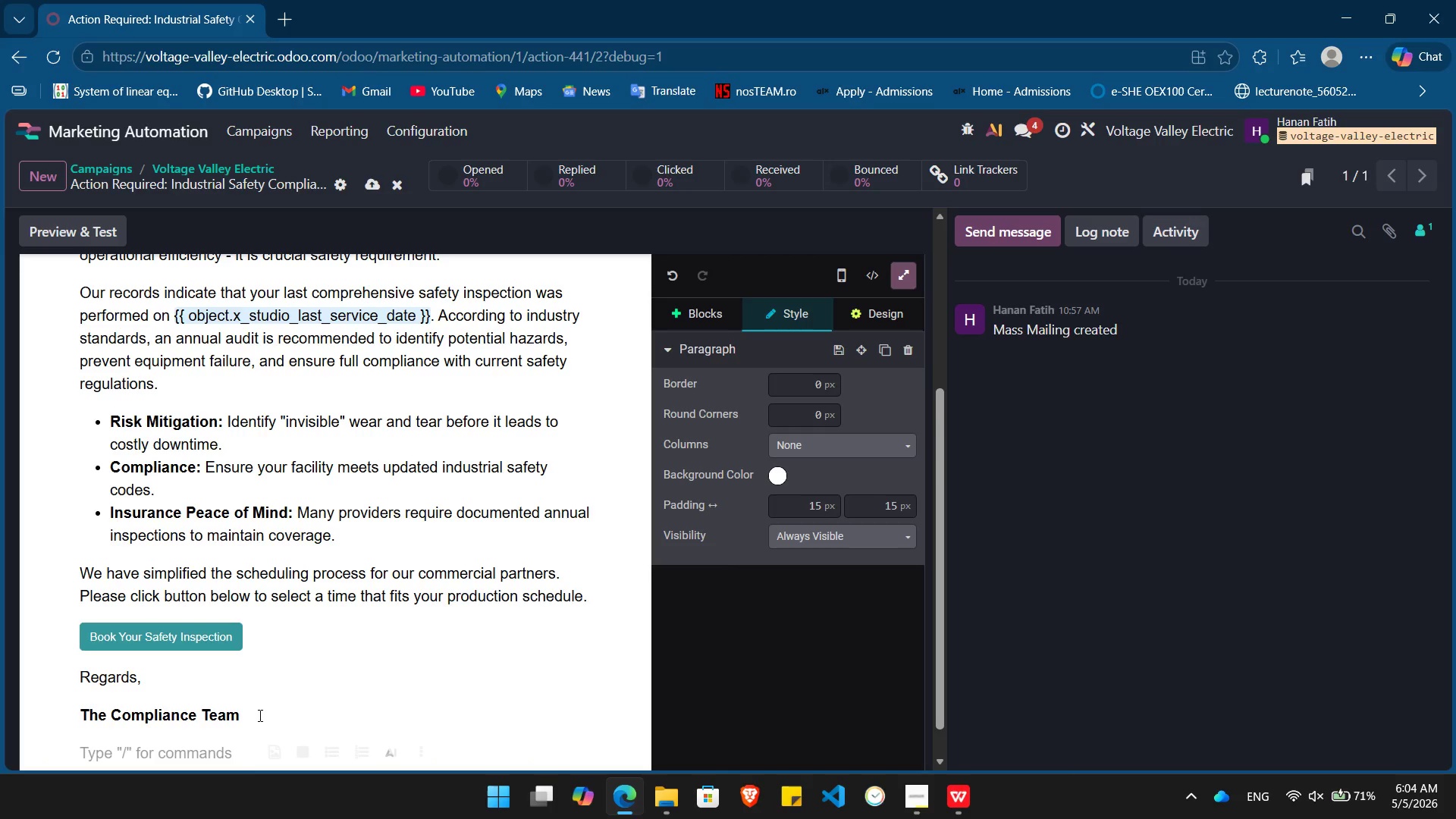 
type(Voltage Valley Electric)
 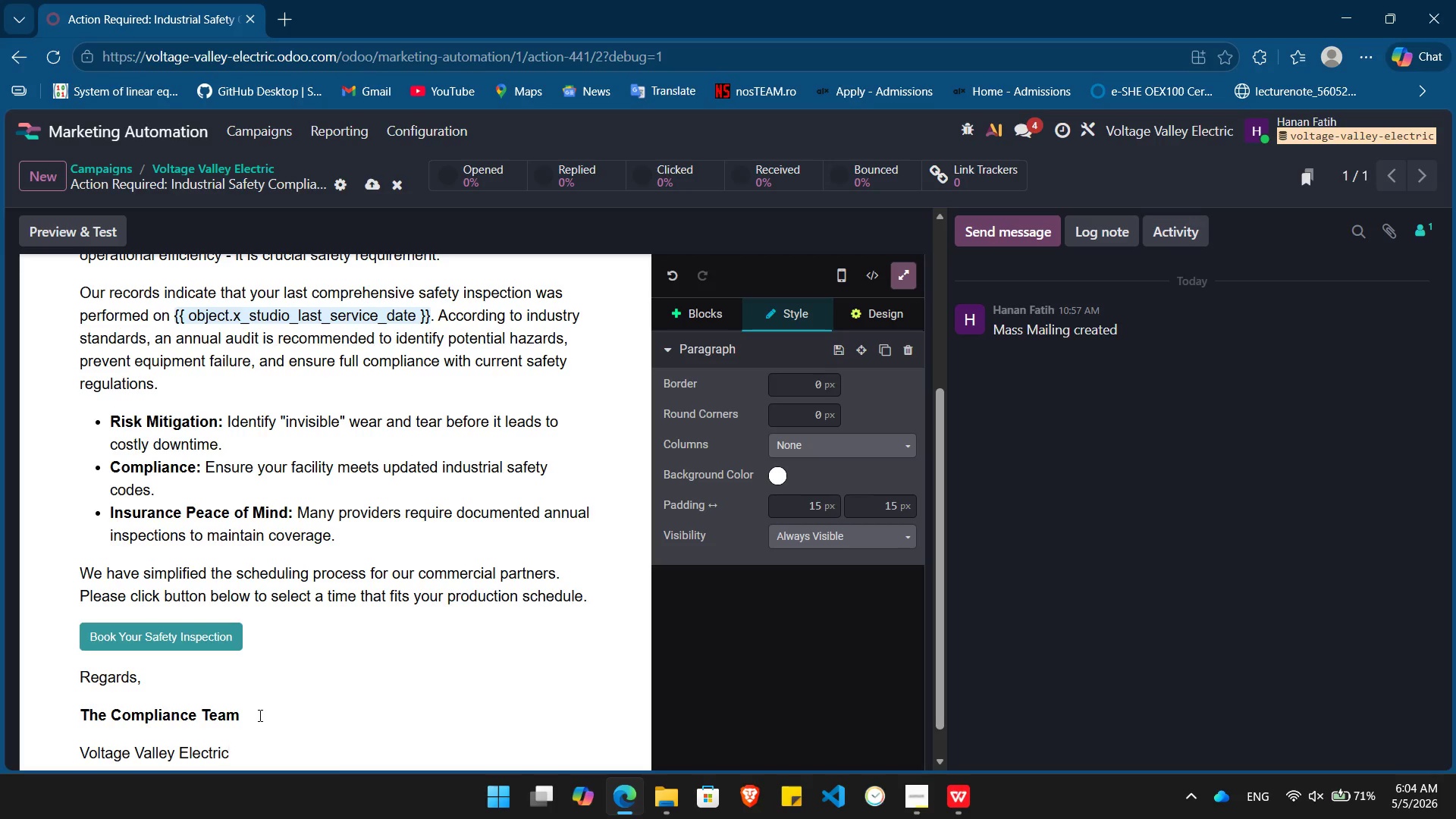 
left_click_drag(start_coordinate=[237, 437], to_coordinate=[81, 384])
 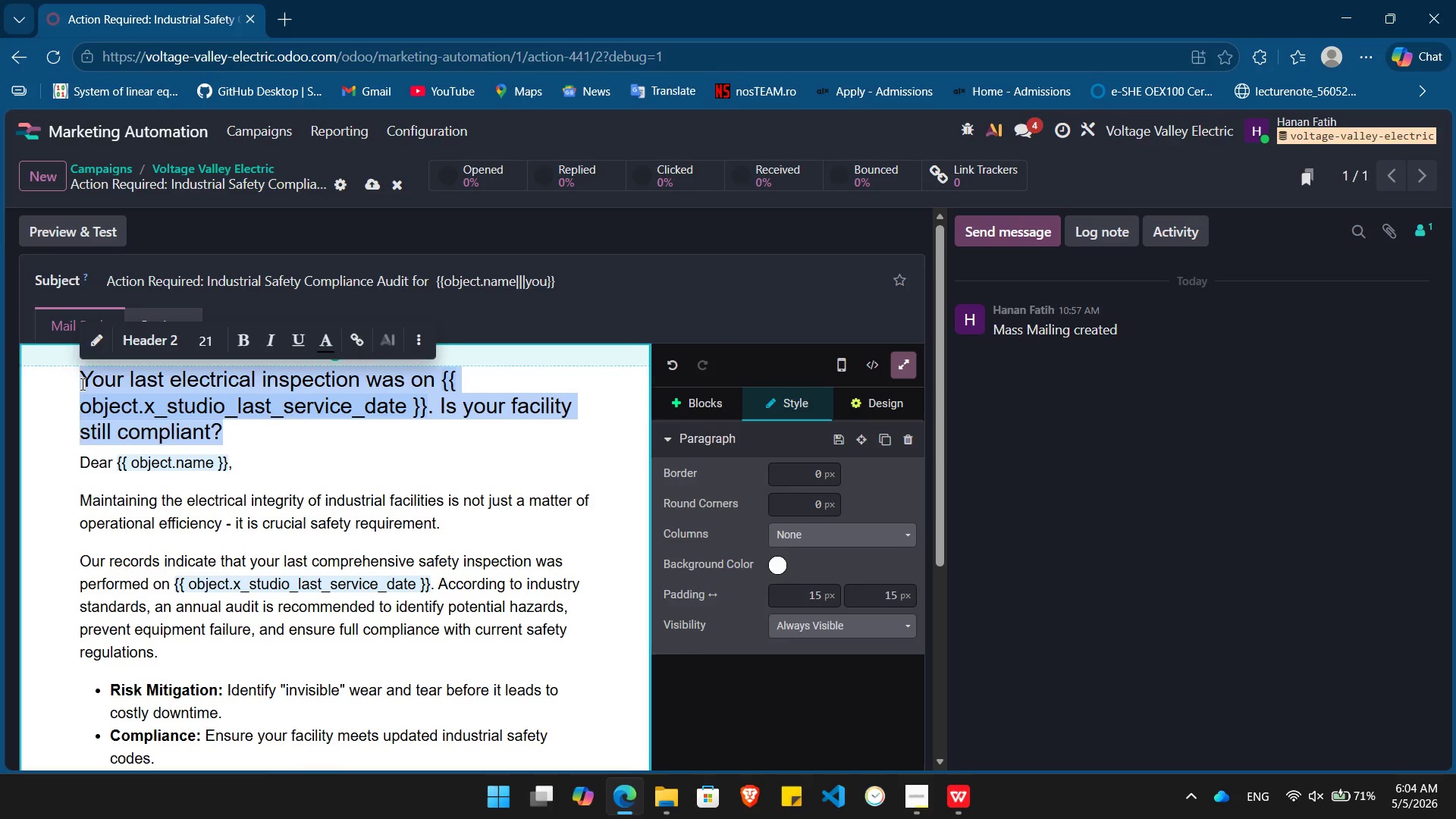 
key(Control+ControlLeft)
 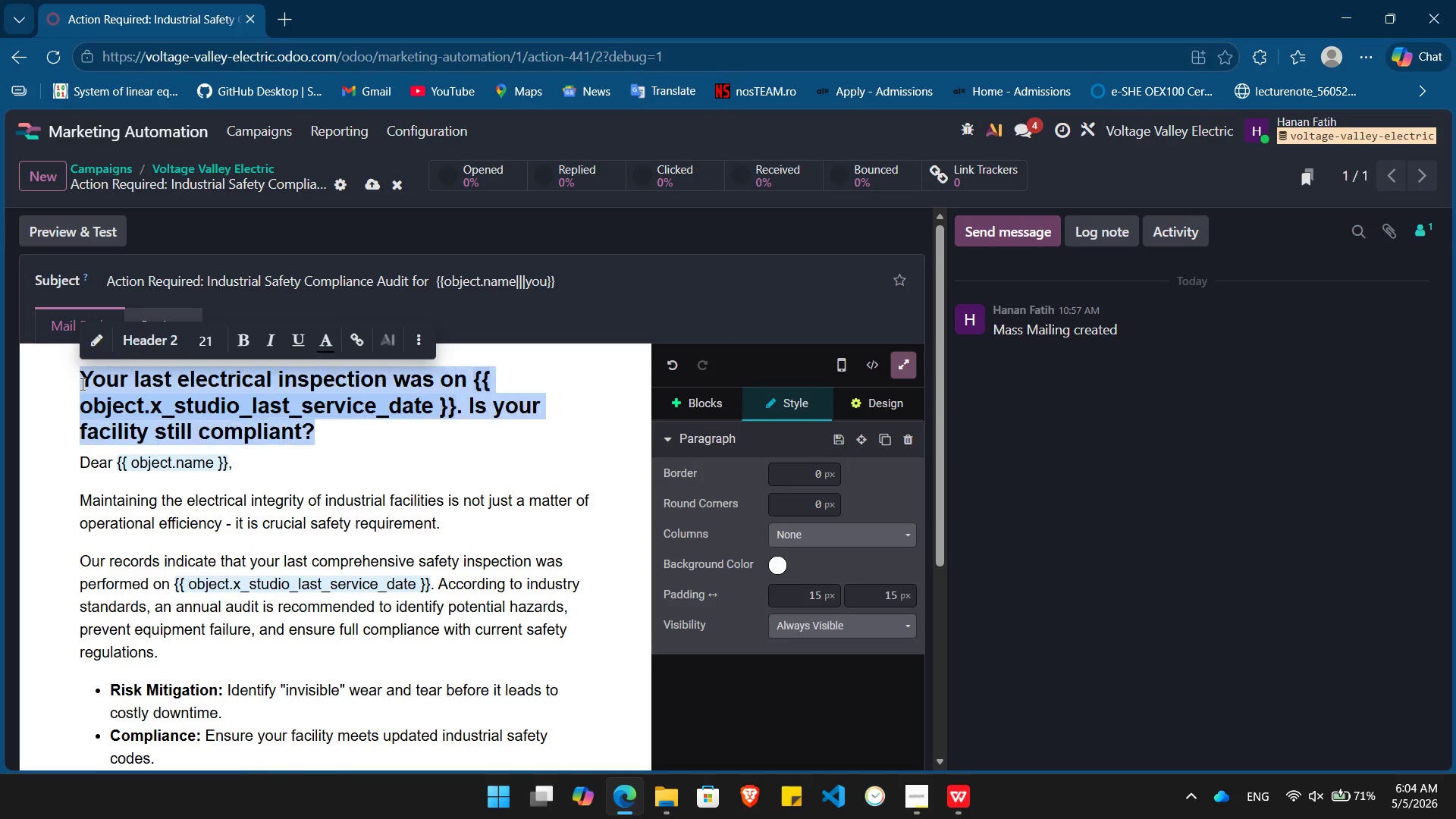 
key(Control+B)
 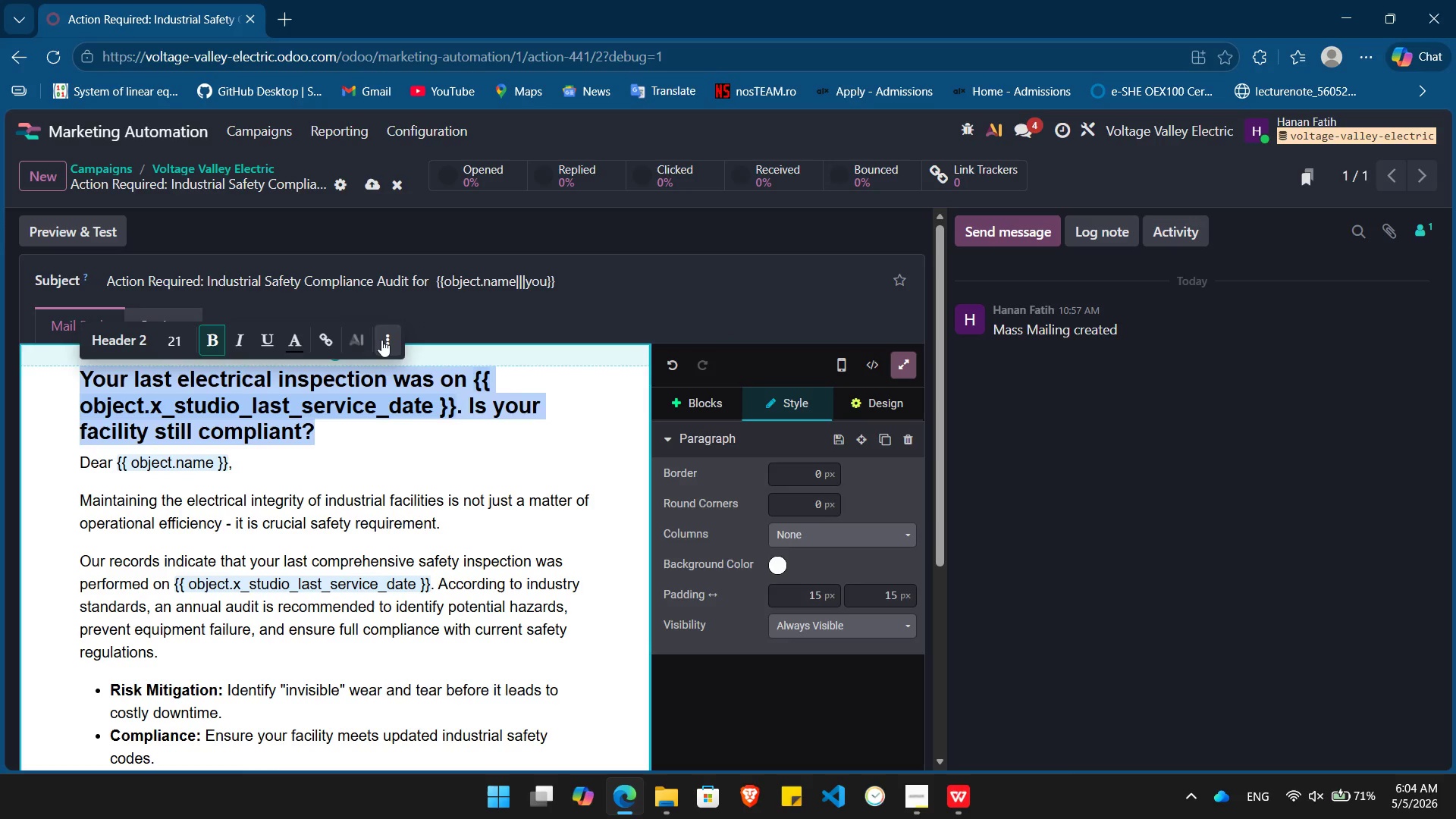 
left_click([382, 341])
 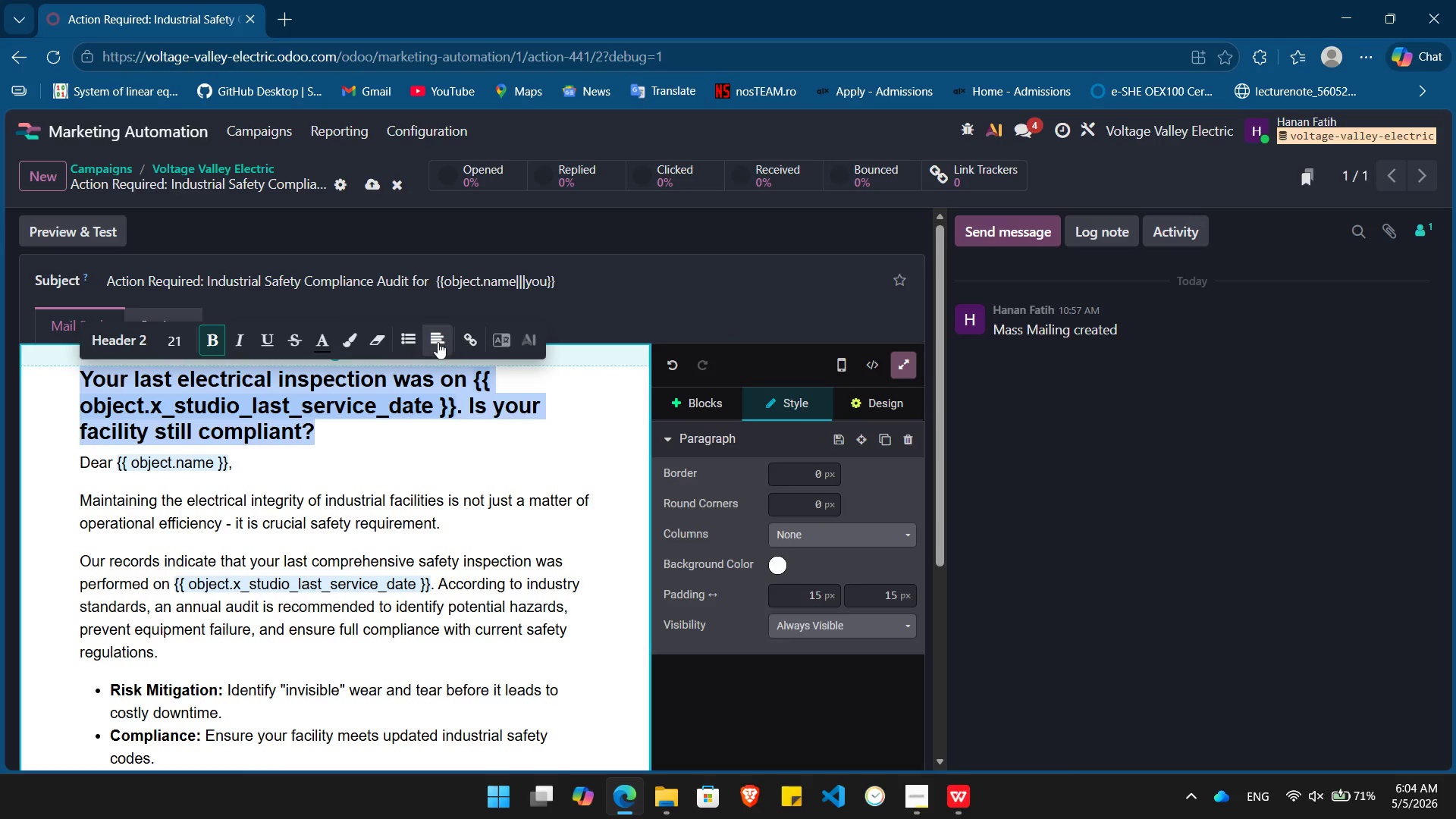 
left_click([436, 342])
 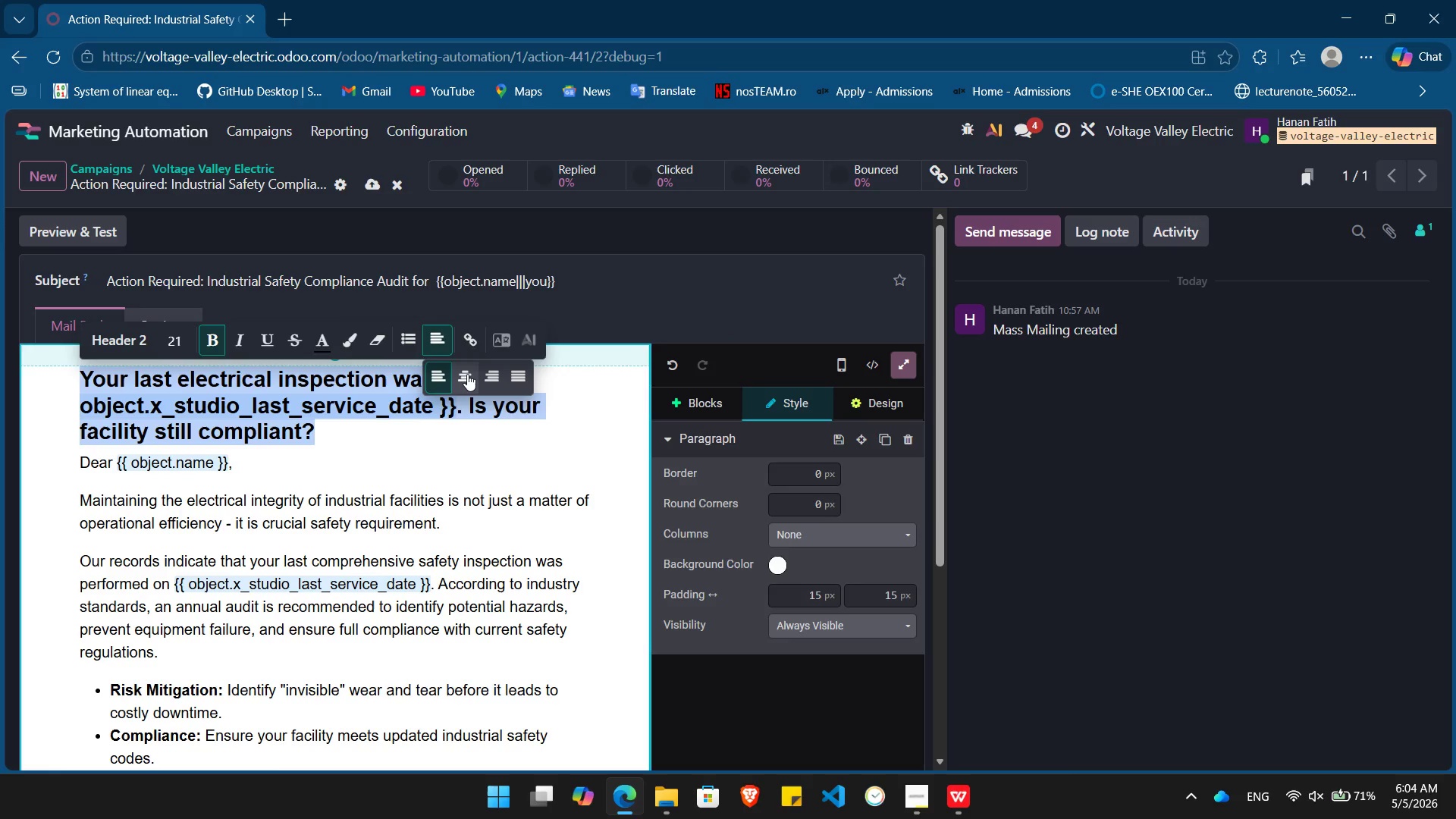 
left_click([467, 374])
 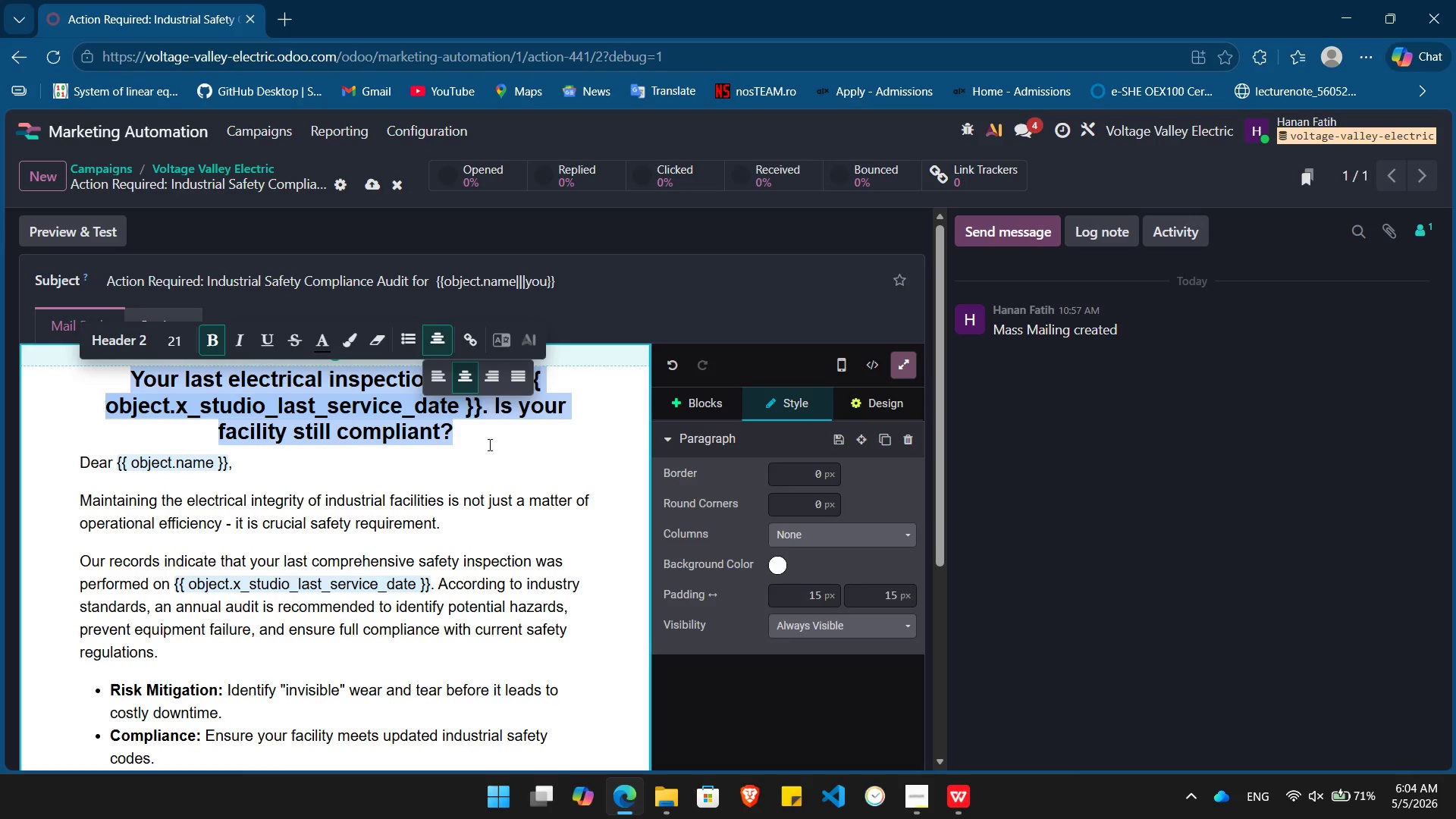 
left_click([489, 432])
 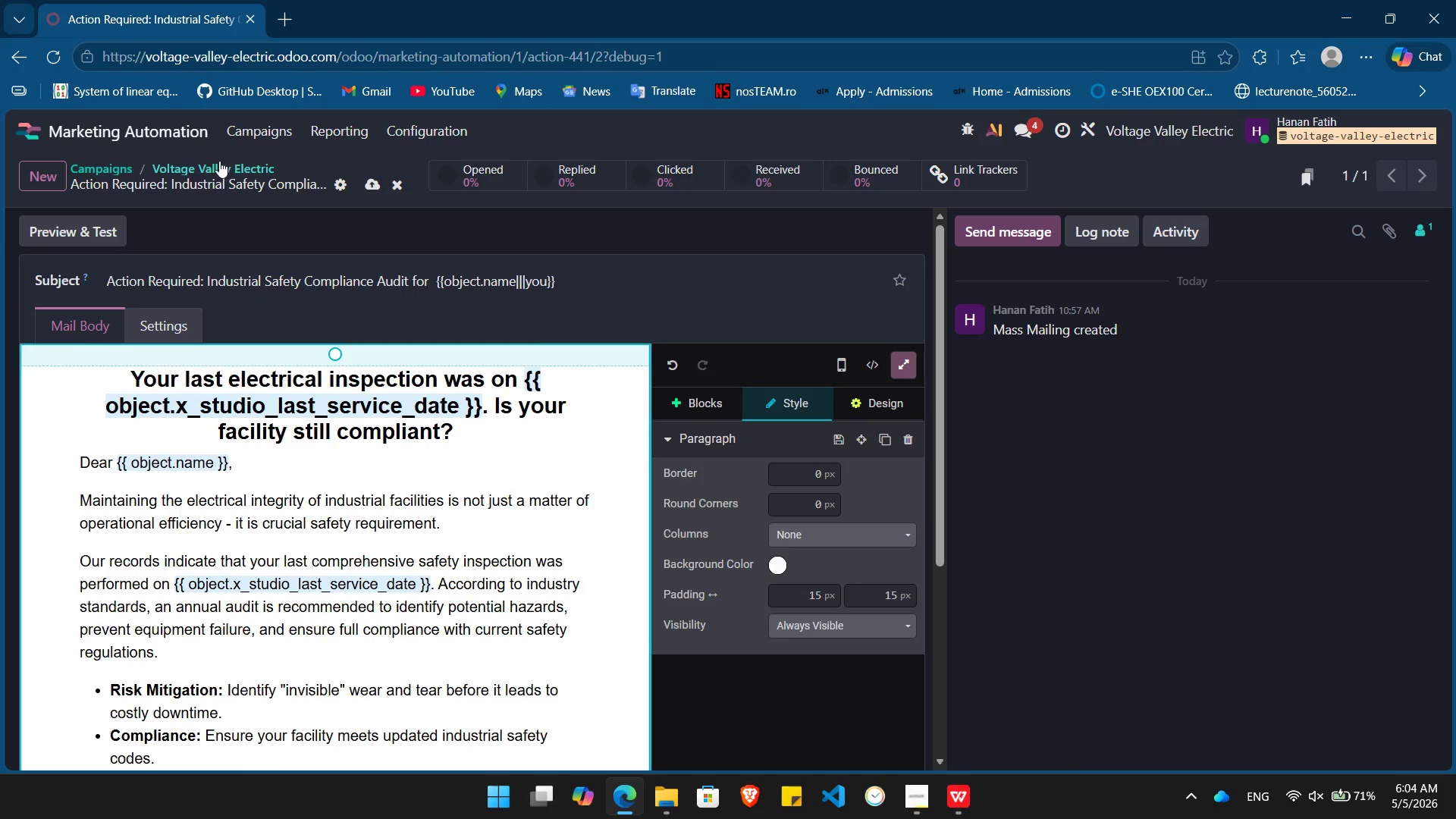 
left_click([212, 163])
 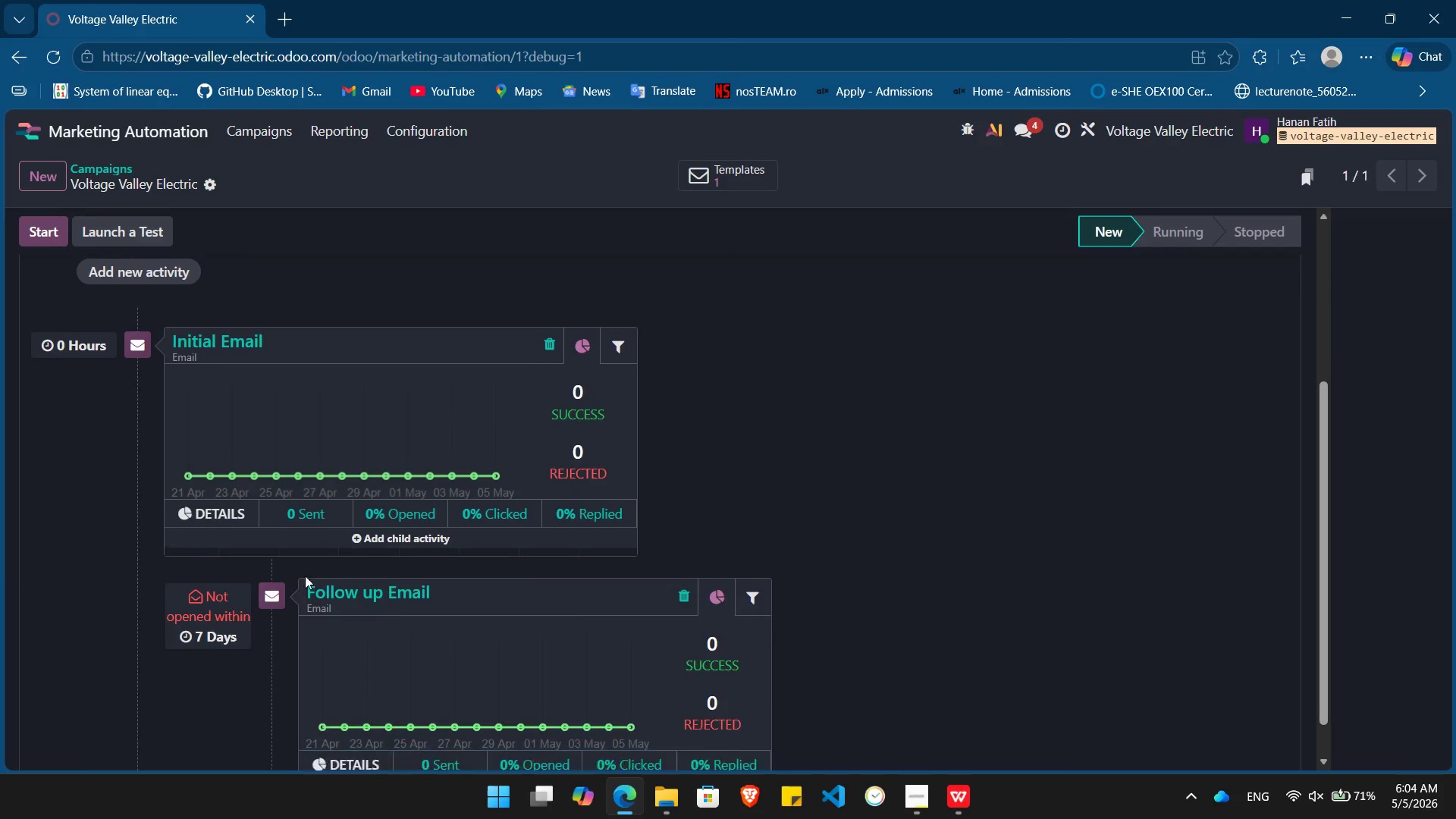 
left_click([360, 579])
 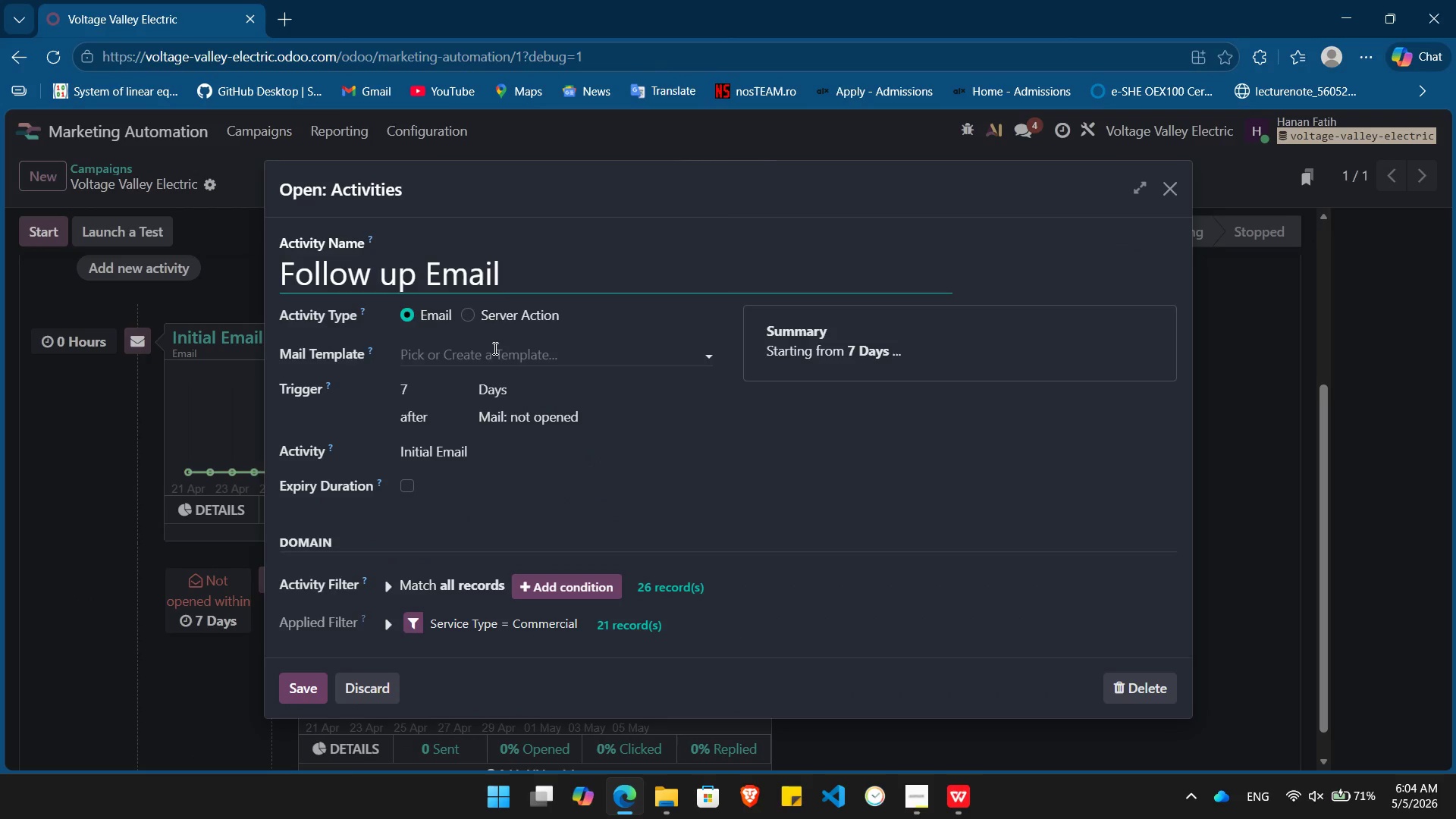 
left_click([494, 347])
 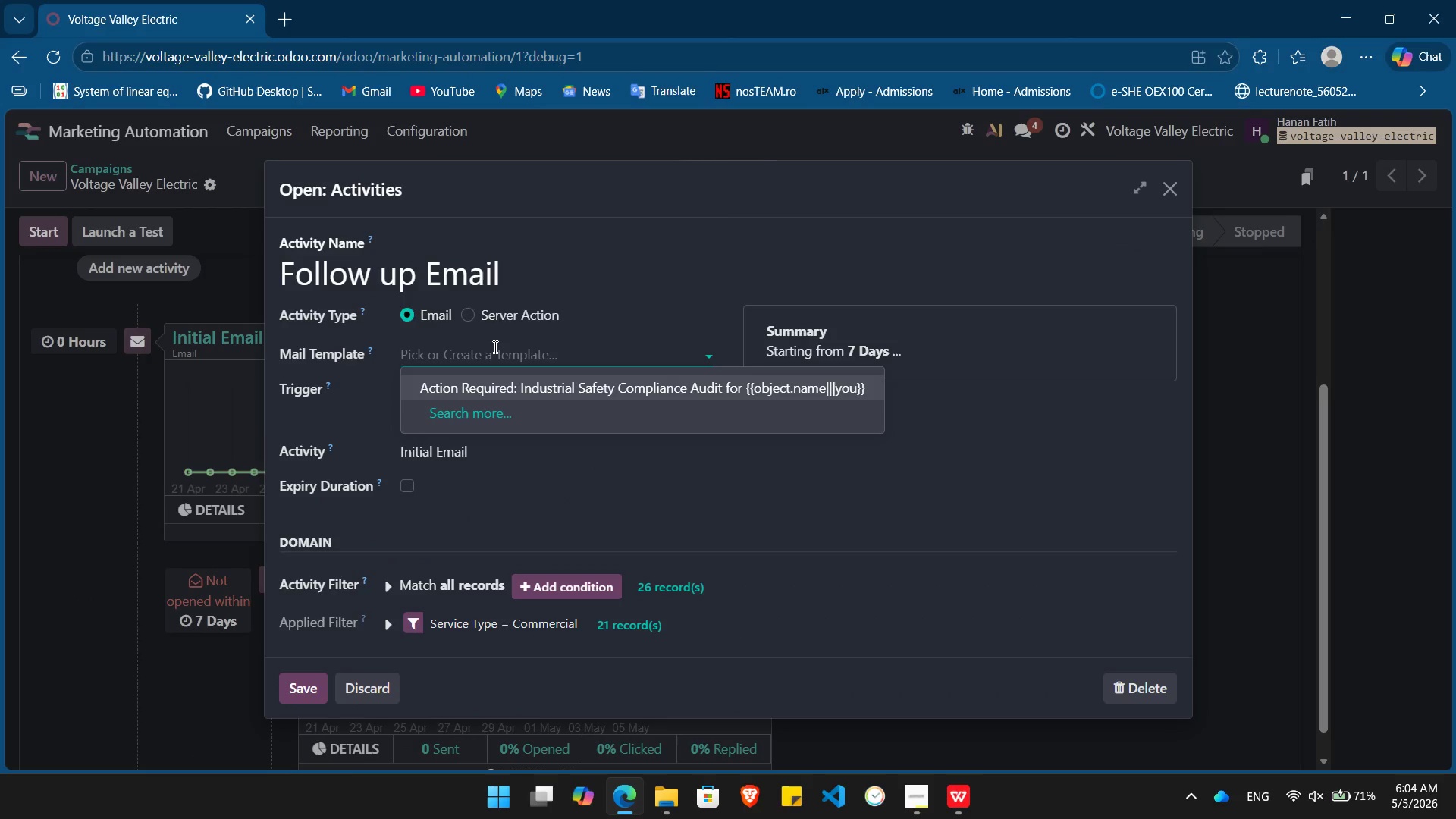 
wait(5.09)
 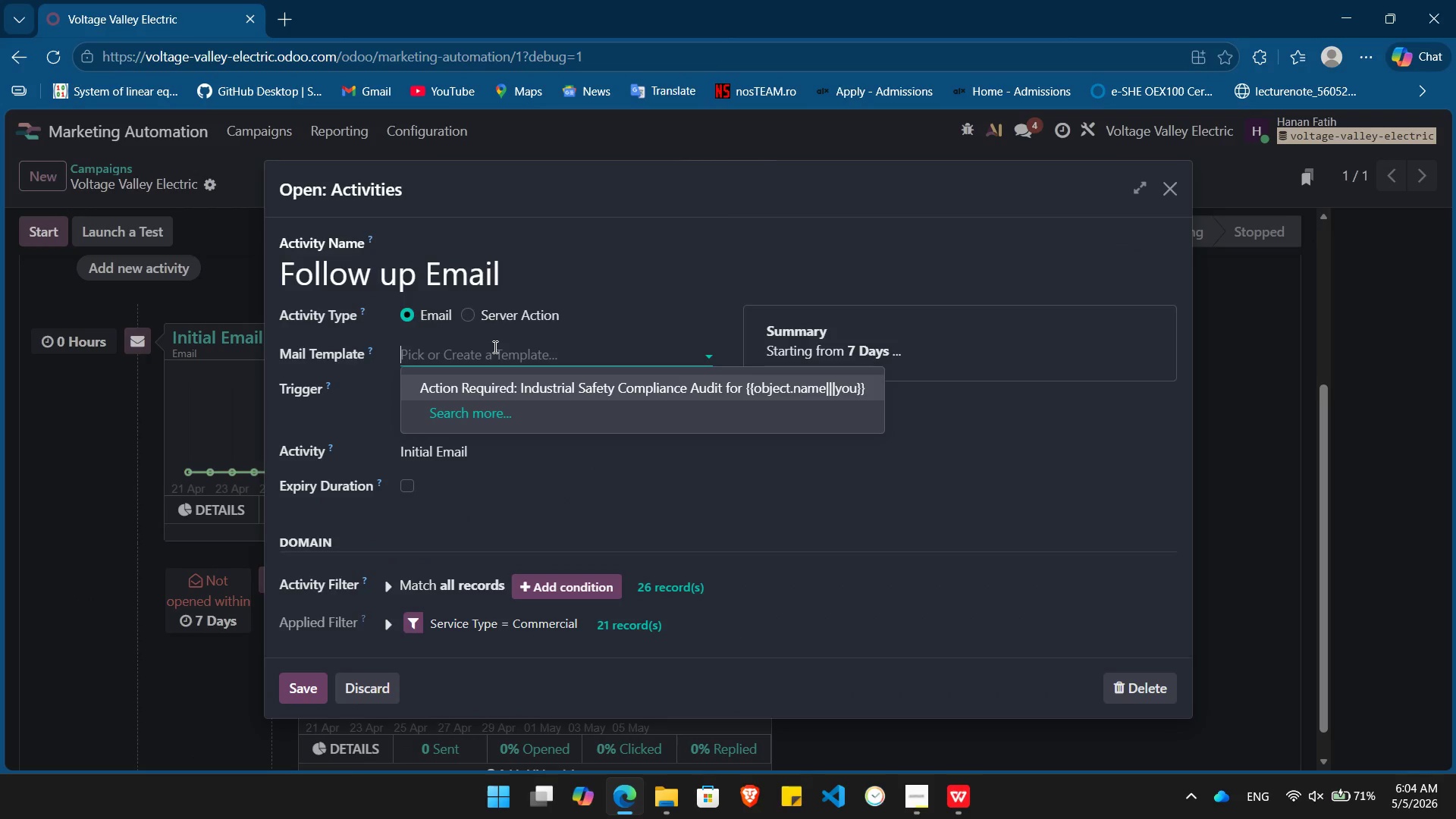 
type(Follow )
key(Backspace)
type(-up: Safety Audit Scheduling for)
 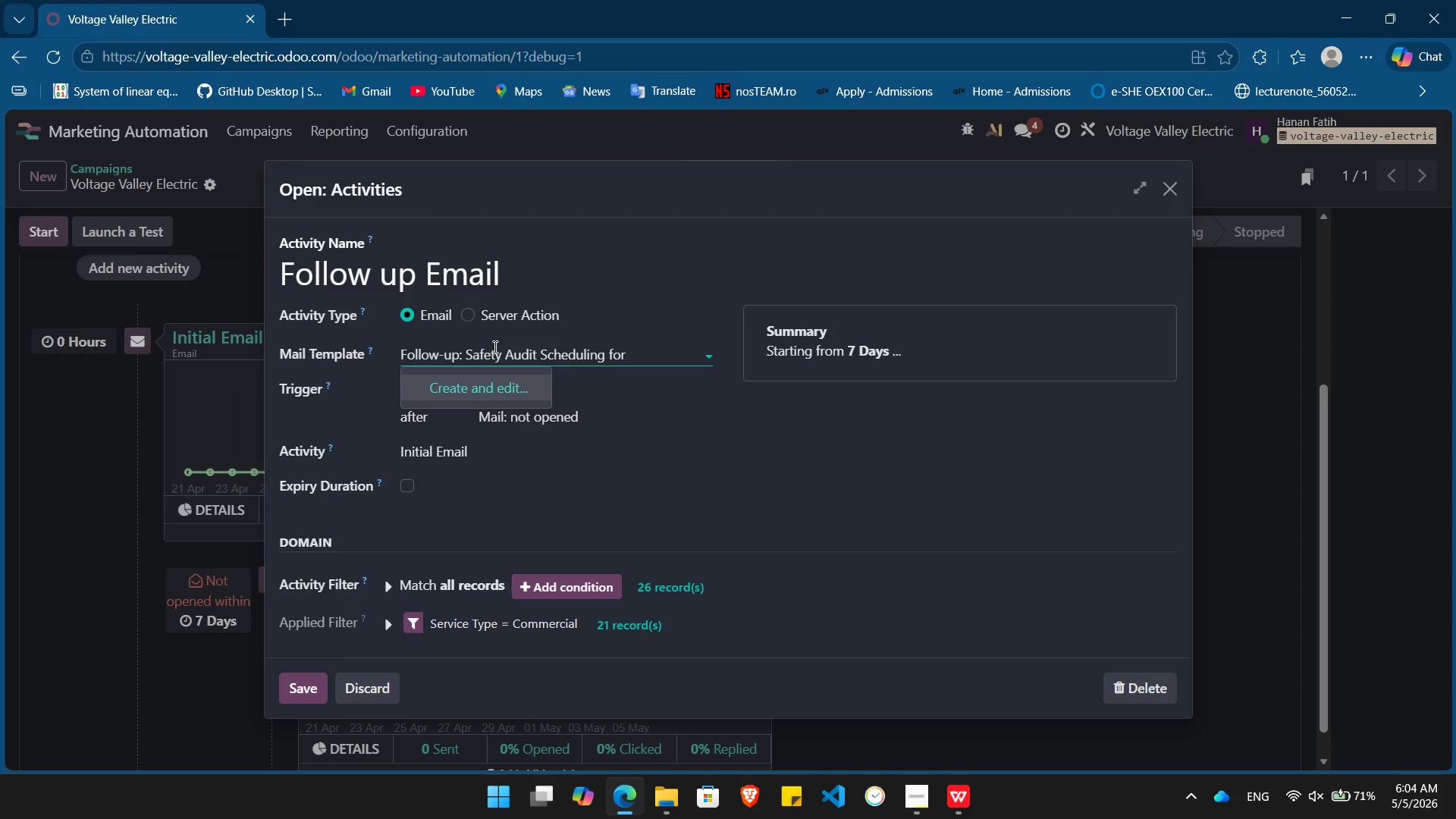 
key(Enter)
 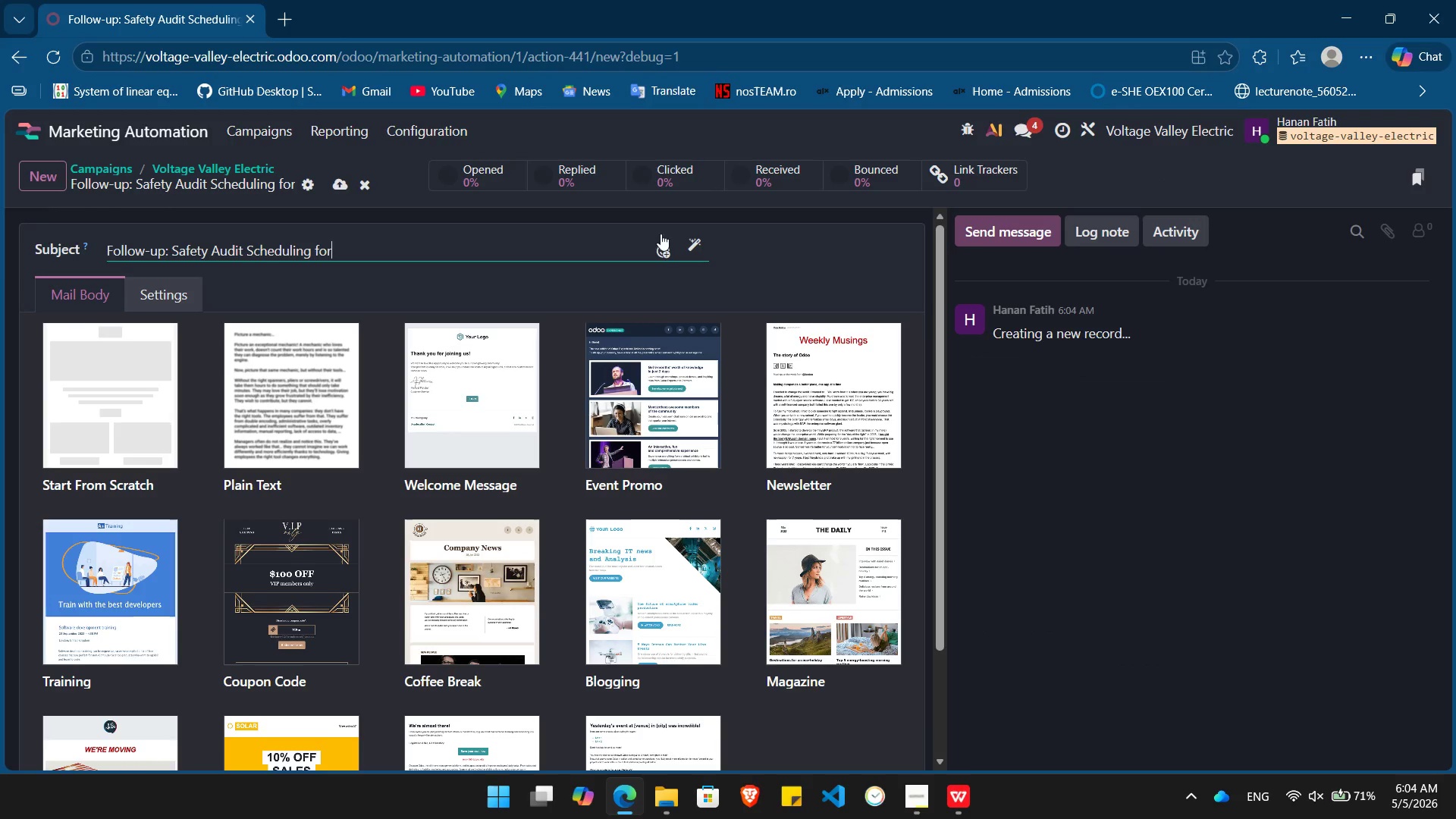 
left_click([695, 249])
 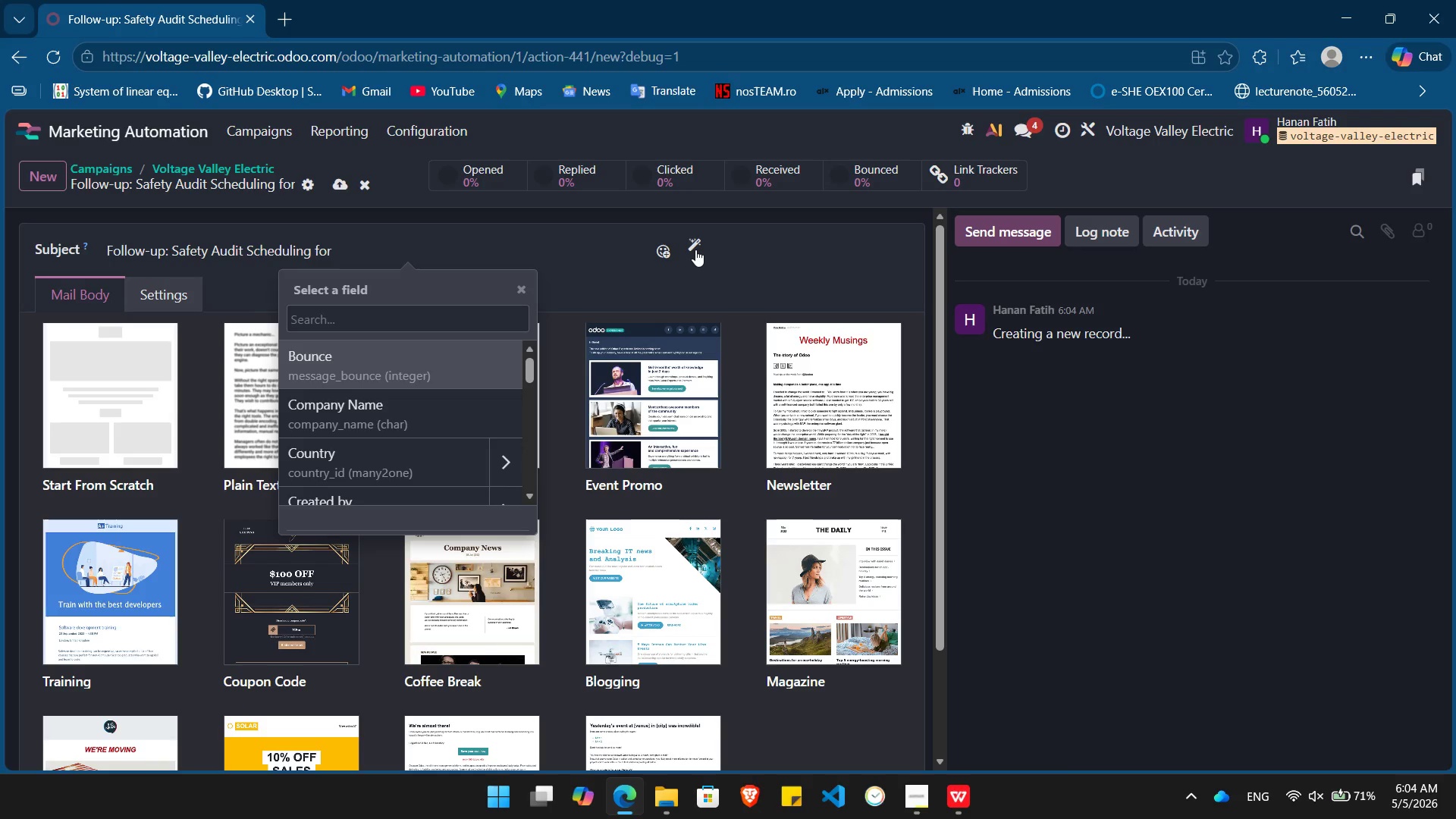 
type(name)
 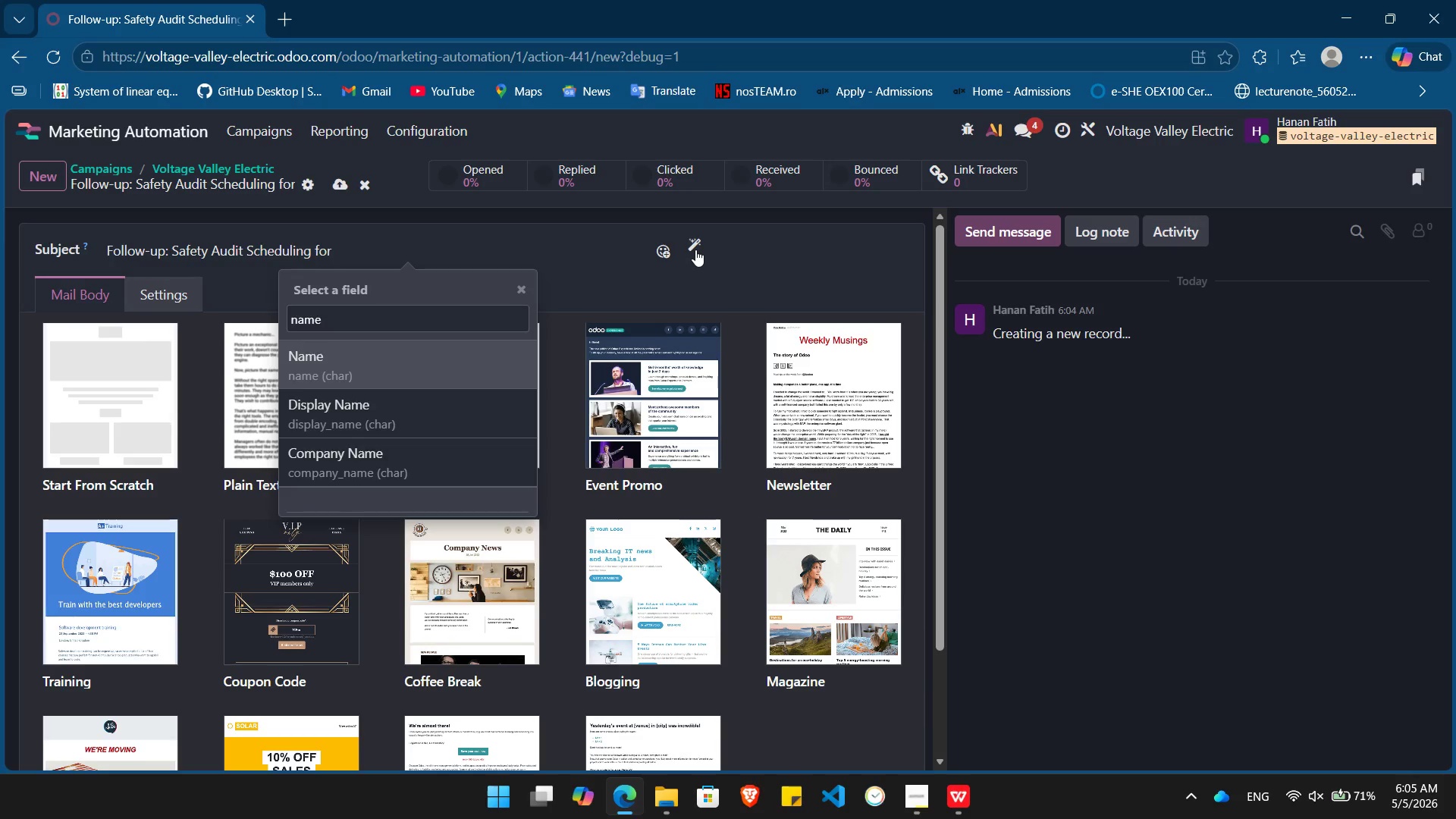 
key(Enter)
 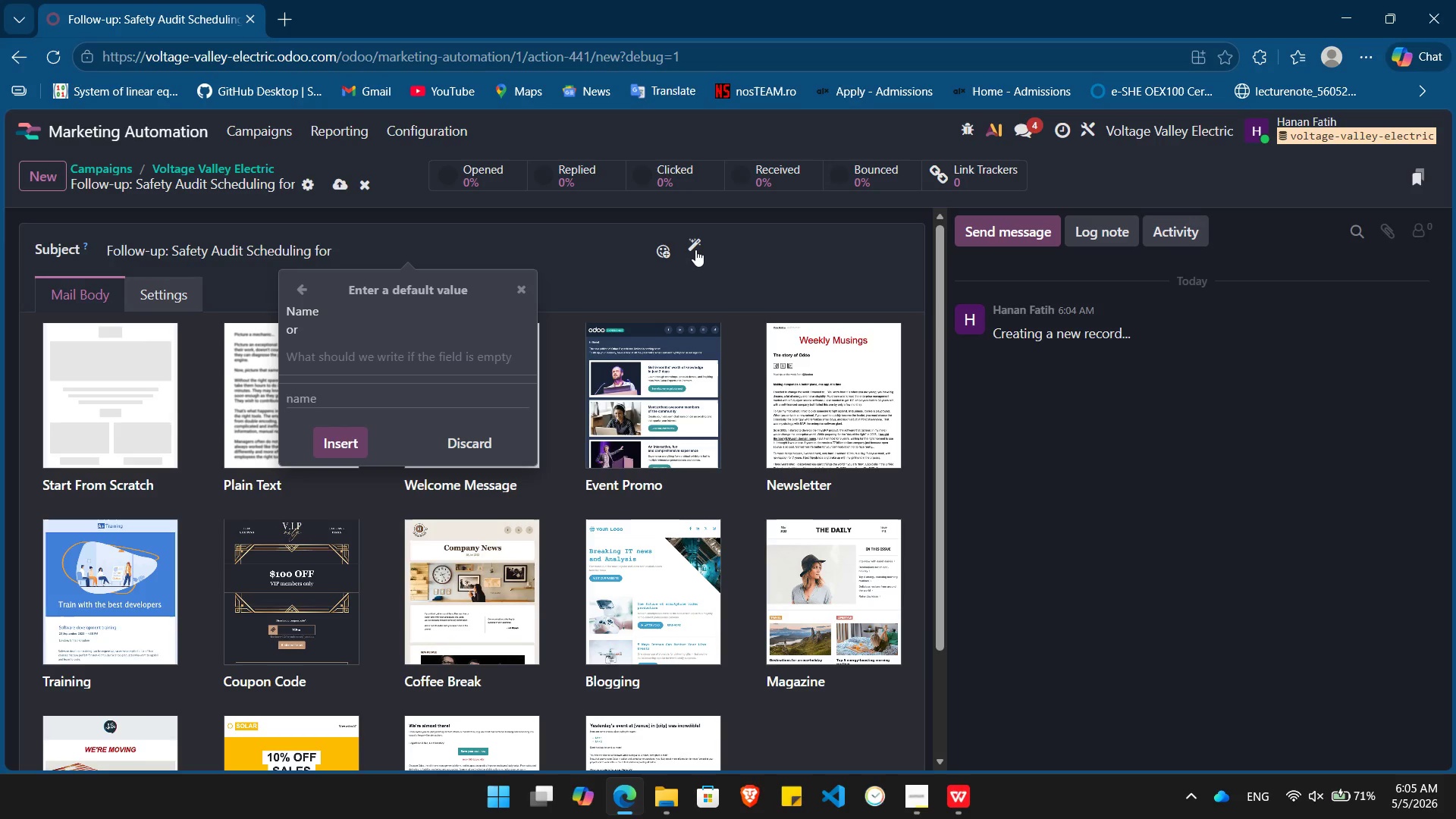 
type(you)
 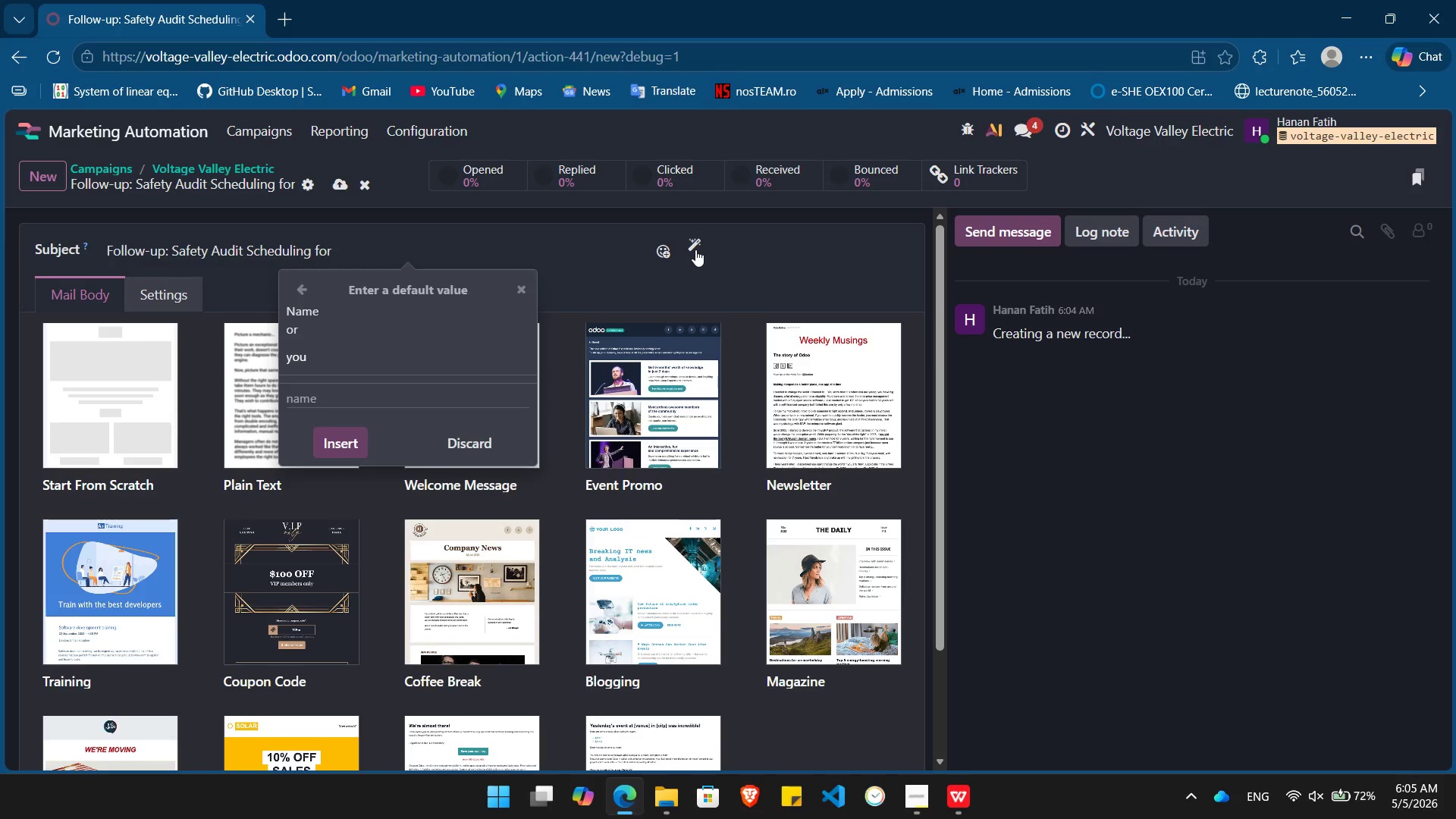 
key(Enter)
 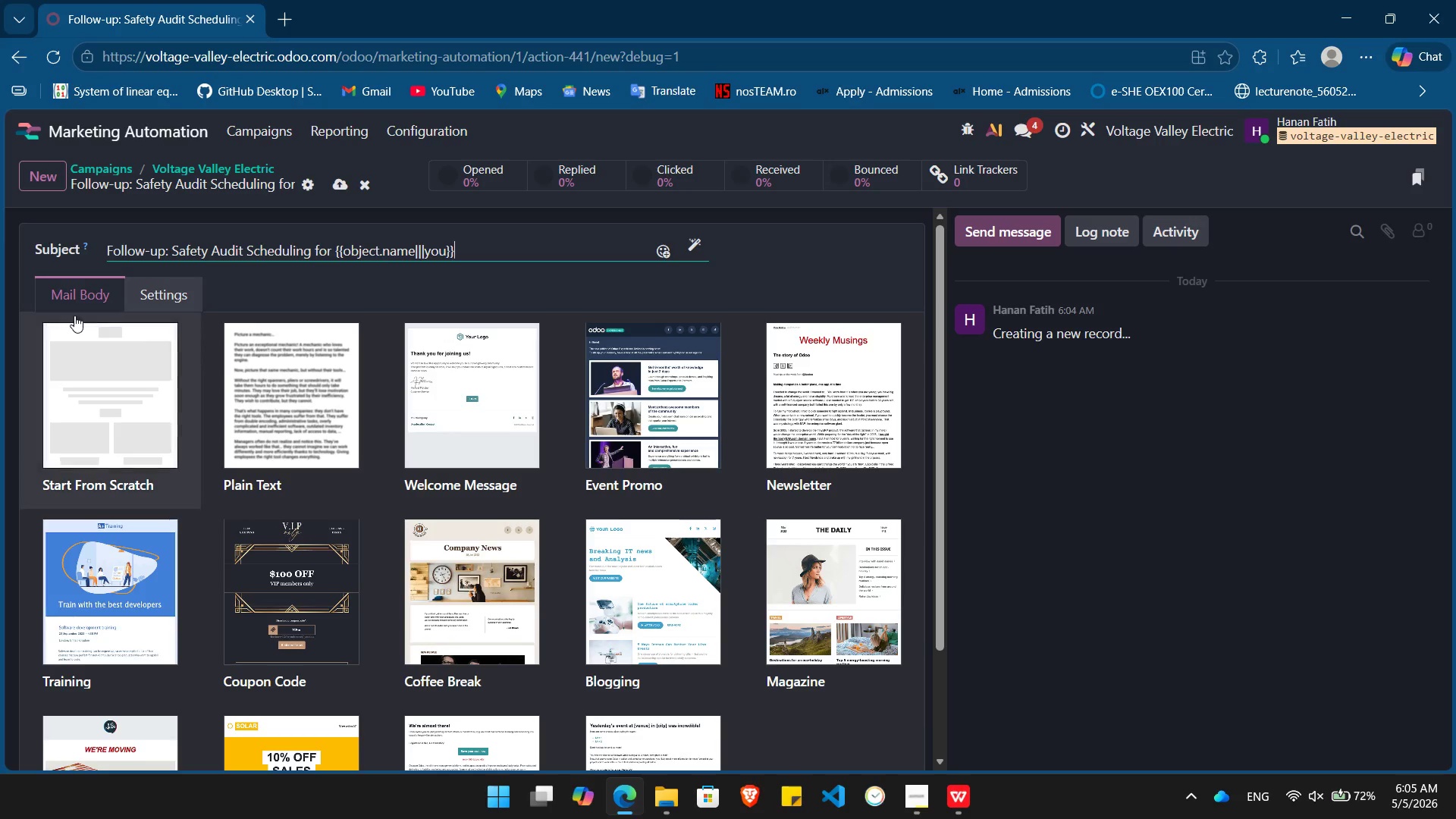 
left_click([105, 398])
 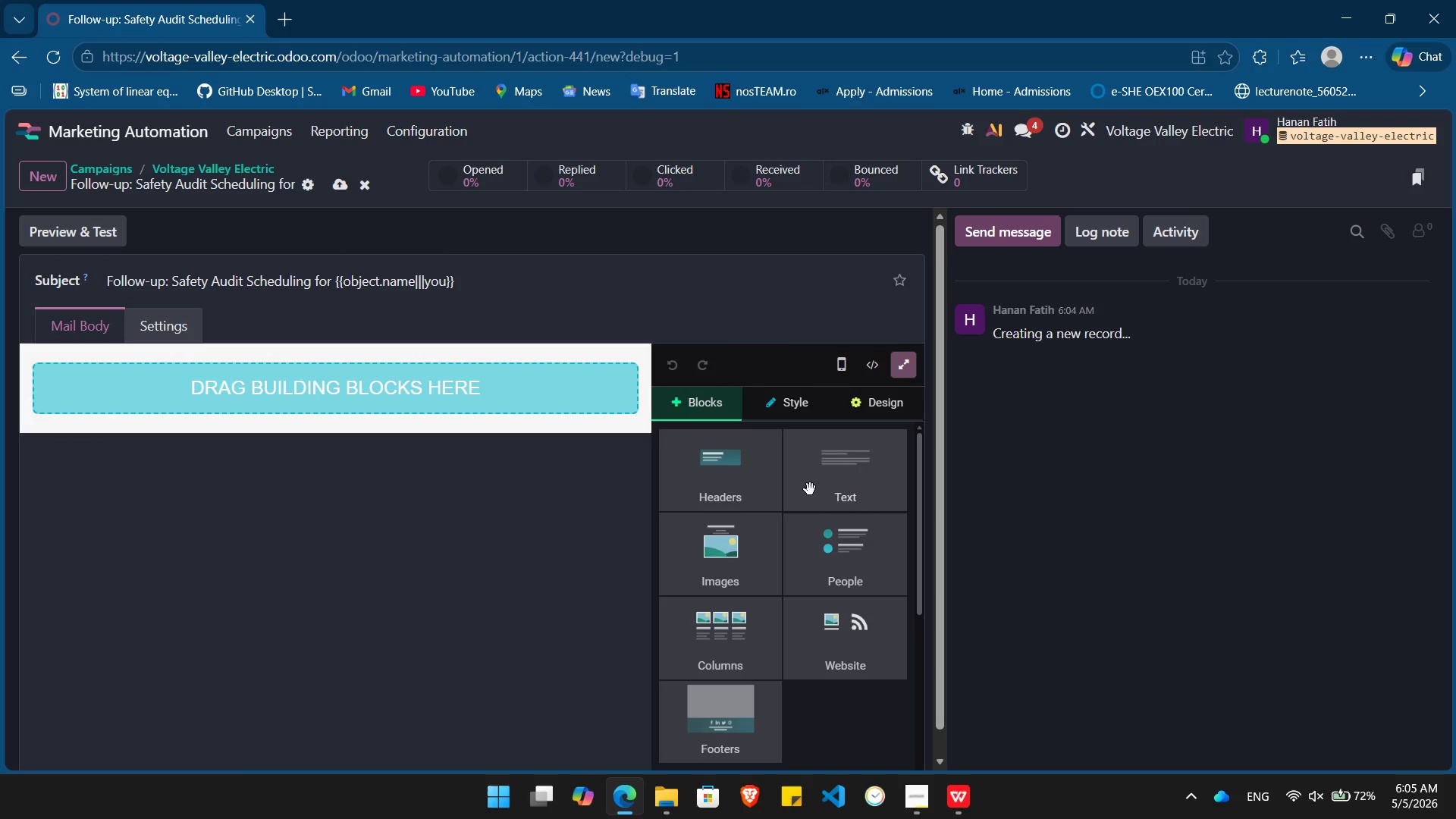 
left_click_drag(start_coordinate=[828, 494], to_coordinate=[470, 417])
 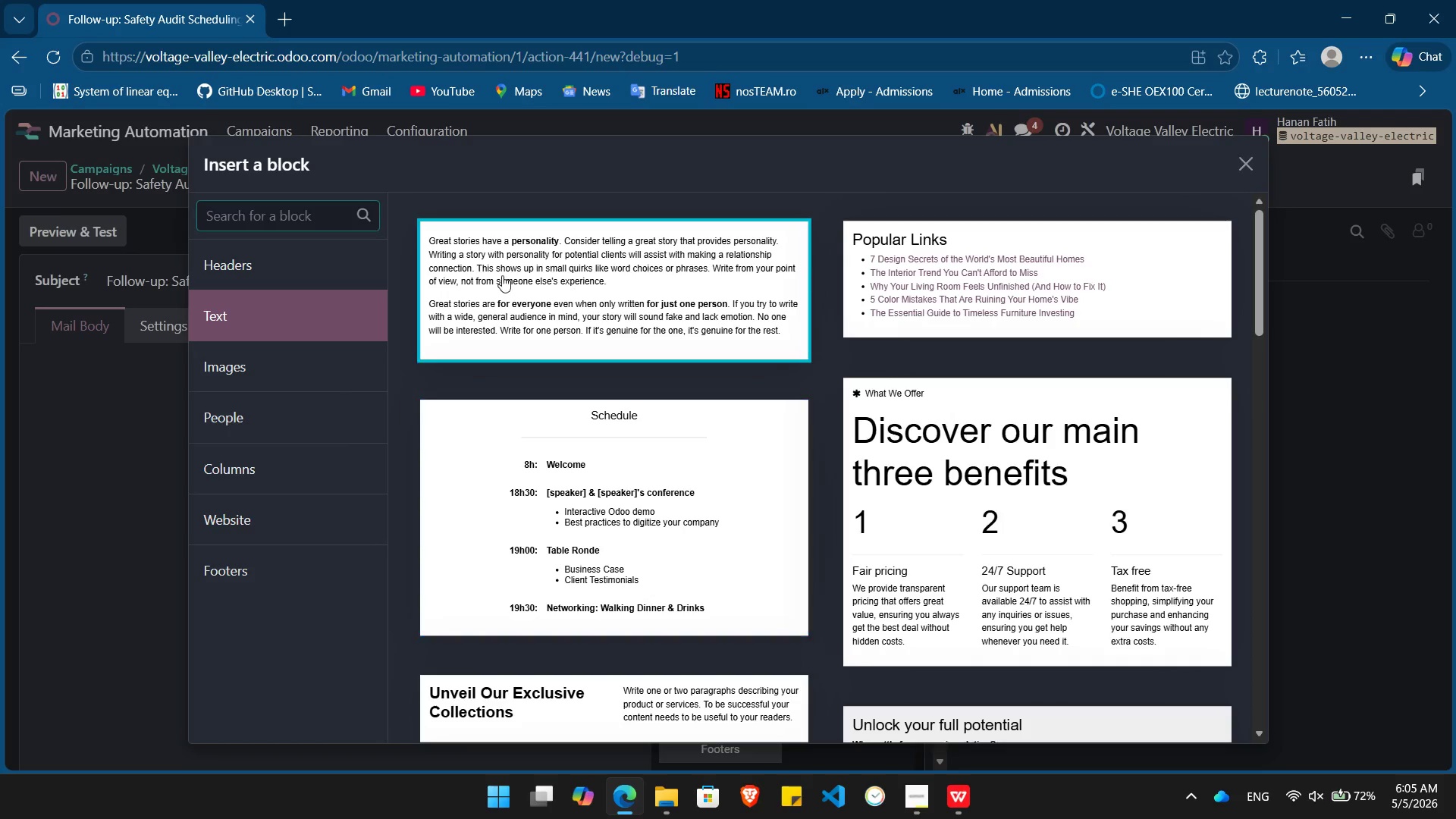 
left_click([502, 276])
 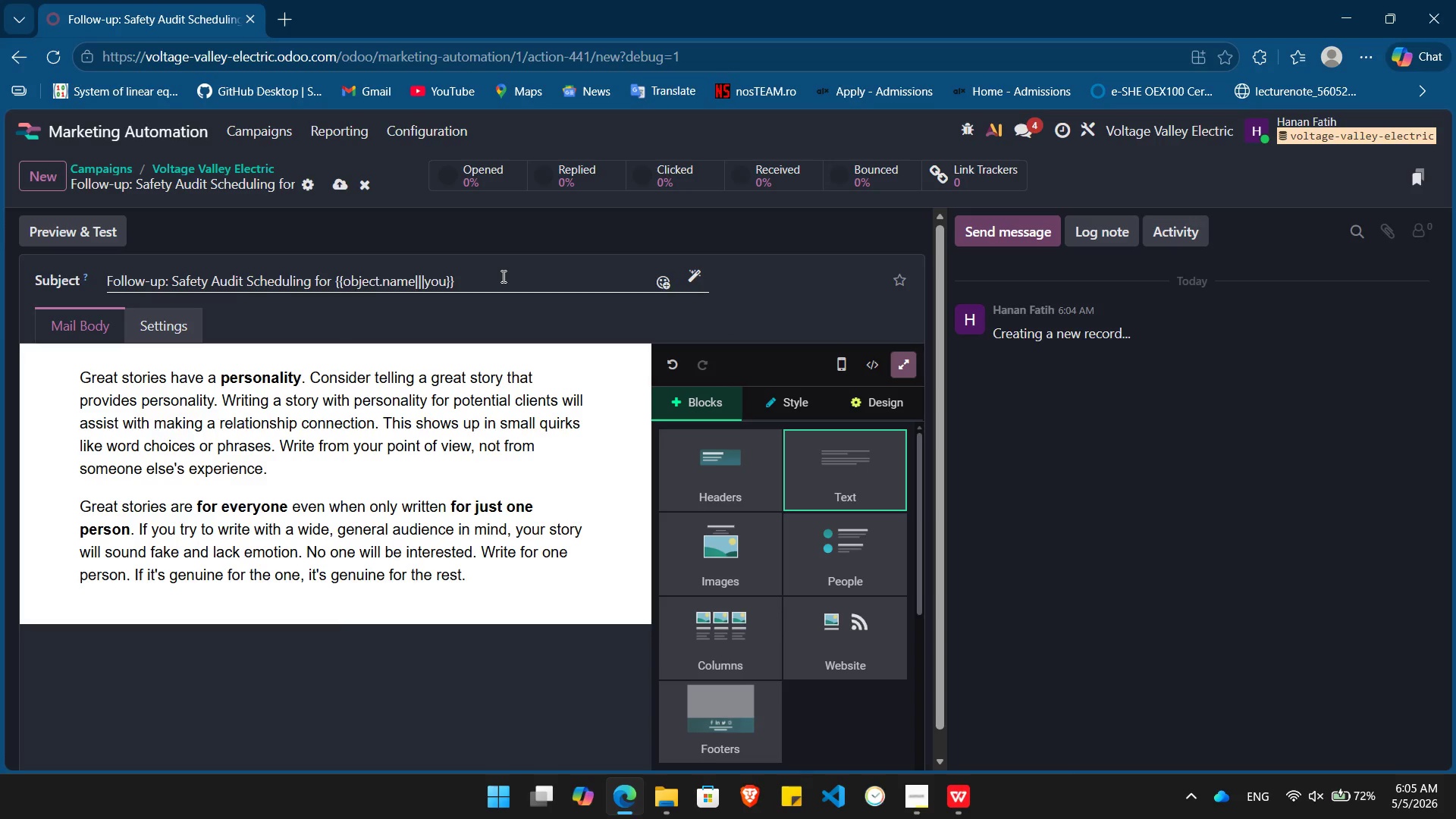 
key(Alt+Tab)